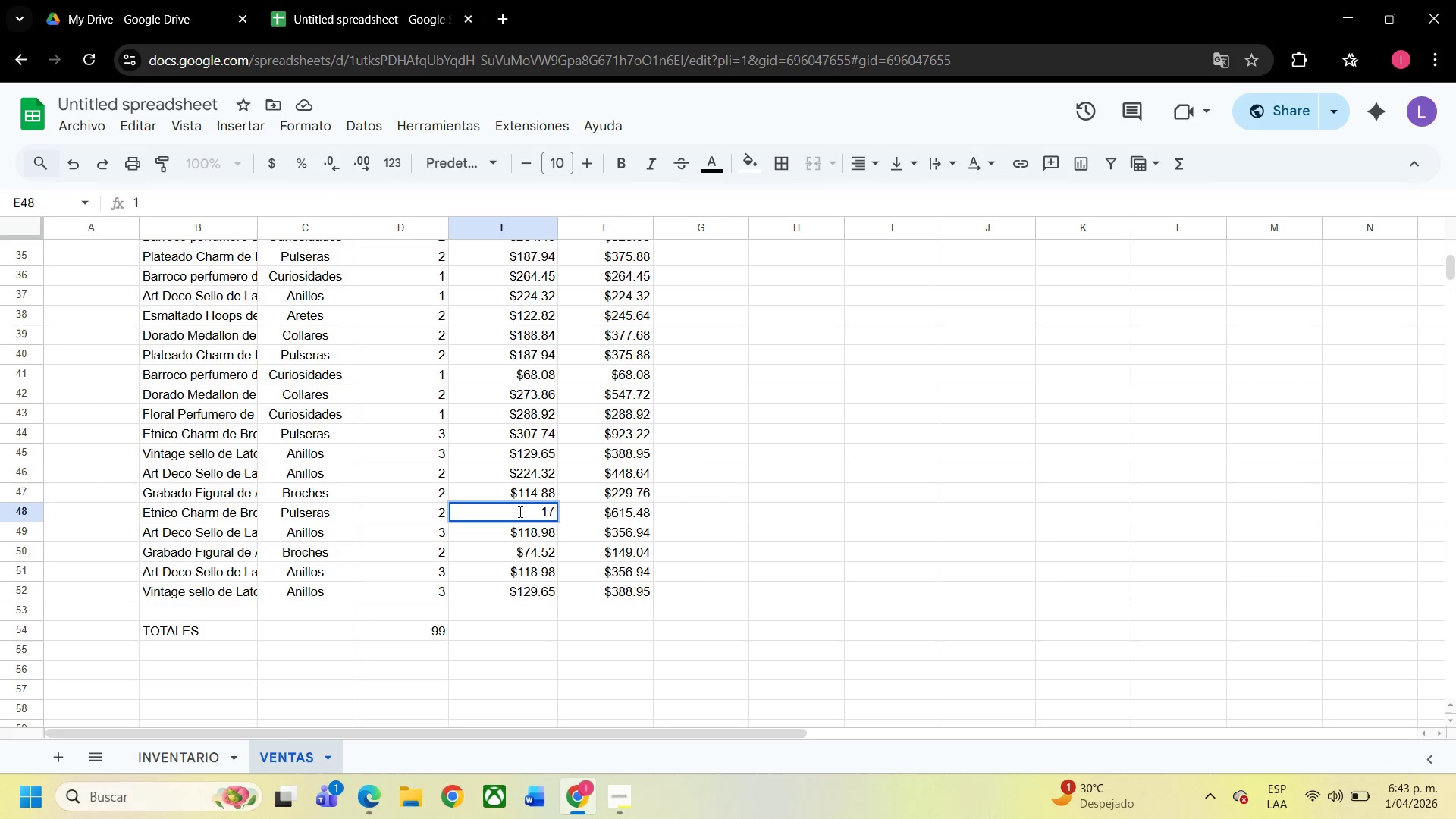 
key(Numpad7)
 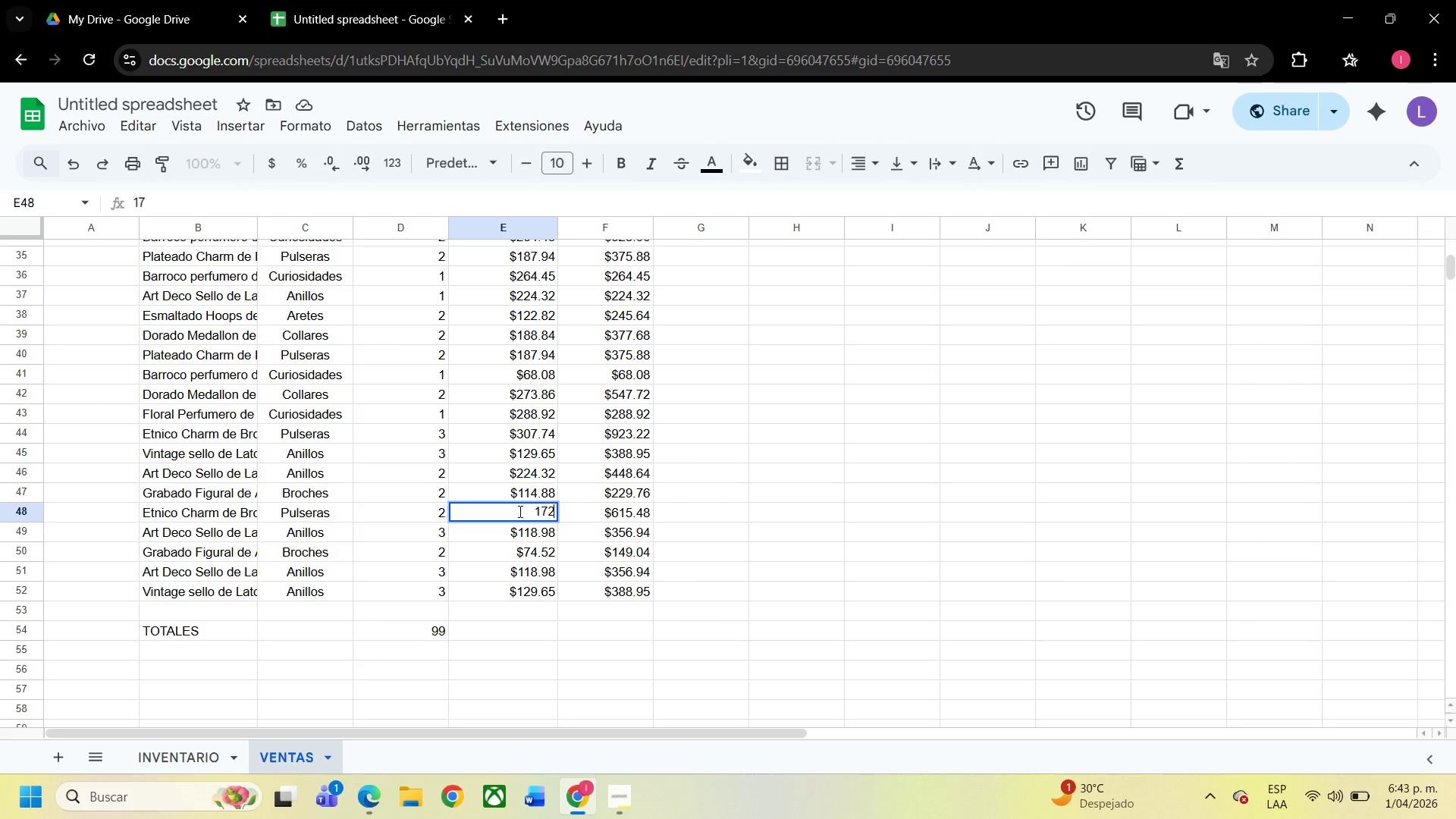 
key(Numpad2)
 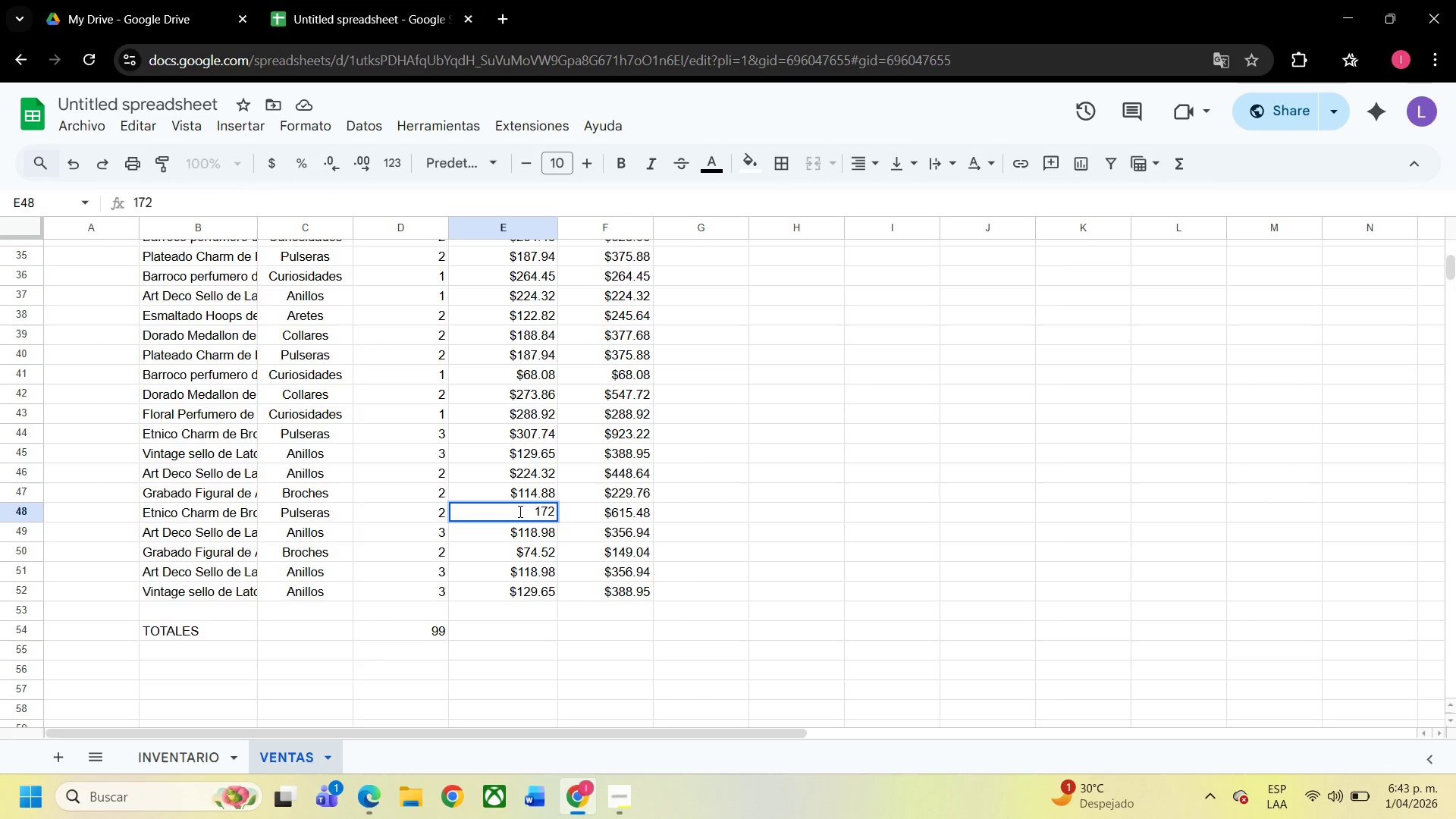 
key(NumpadDecimal)
 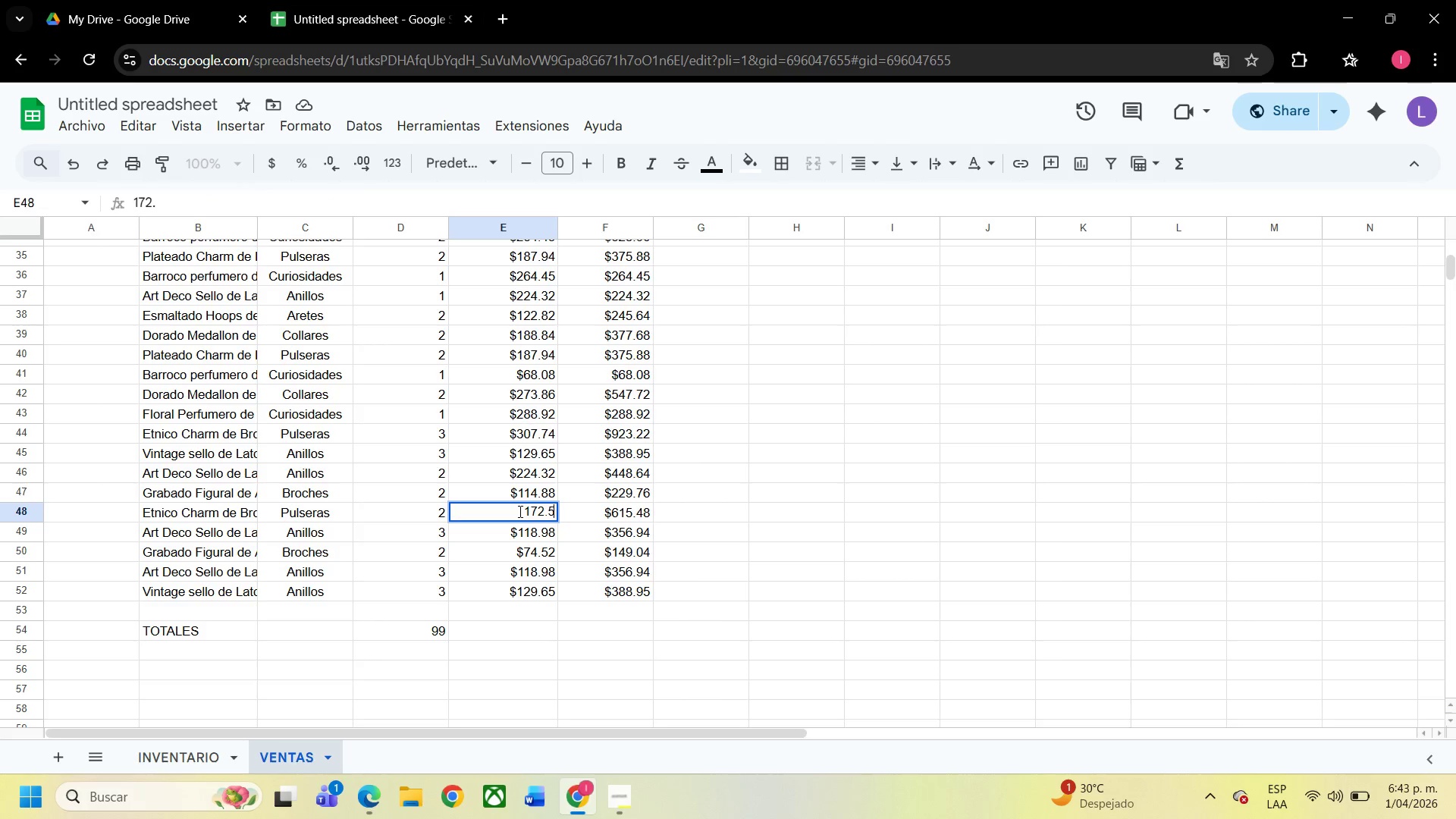 
key(Numpad5)
 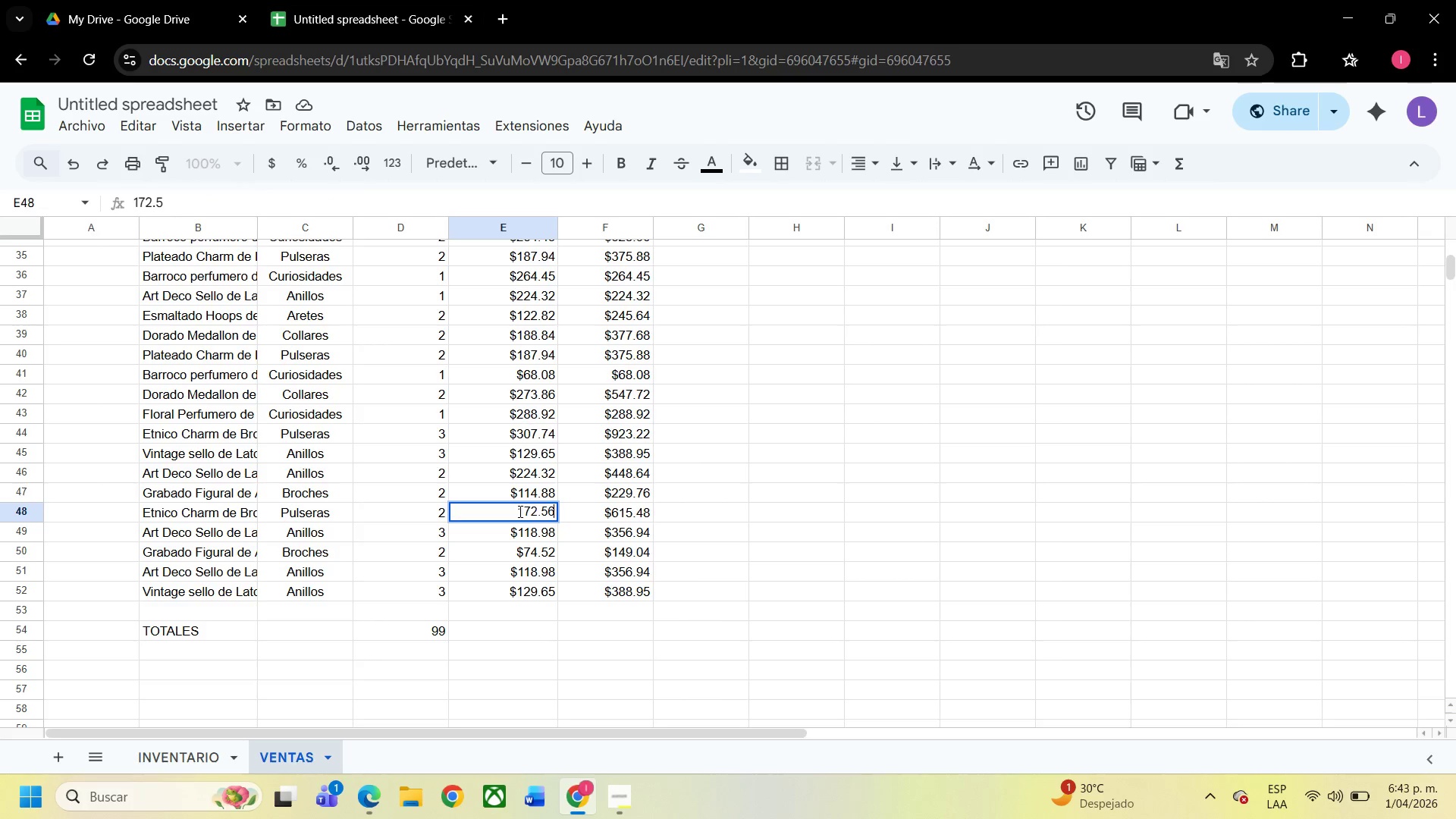 
key(Numpad6)
 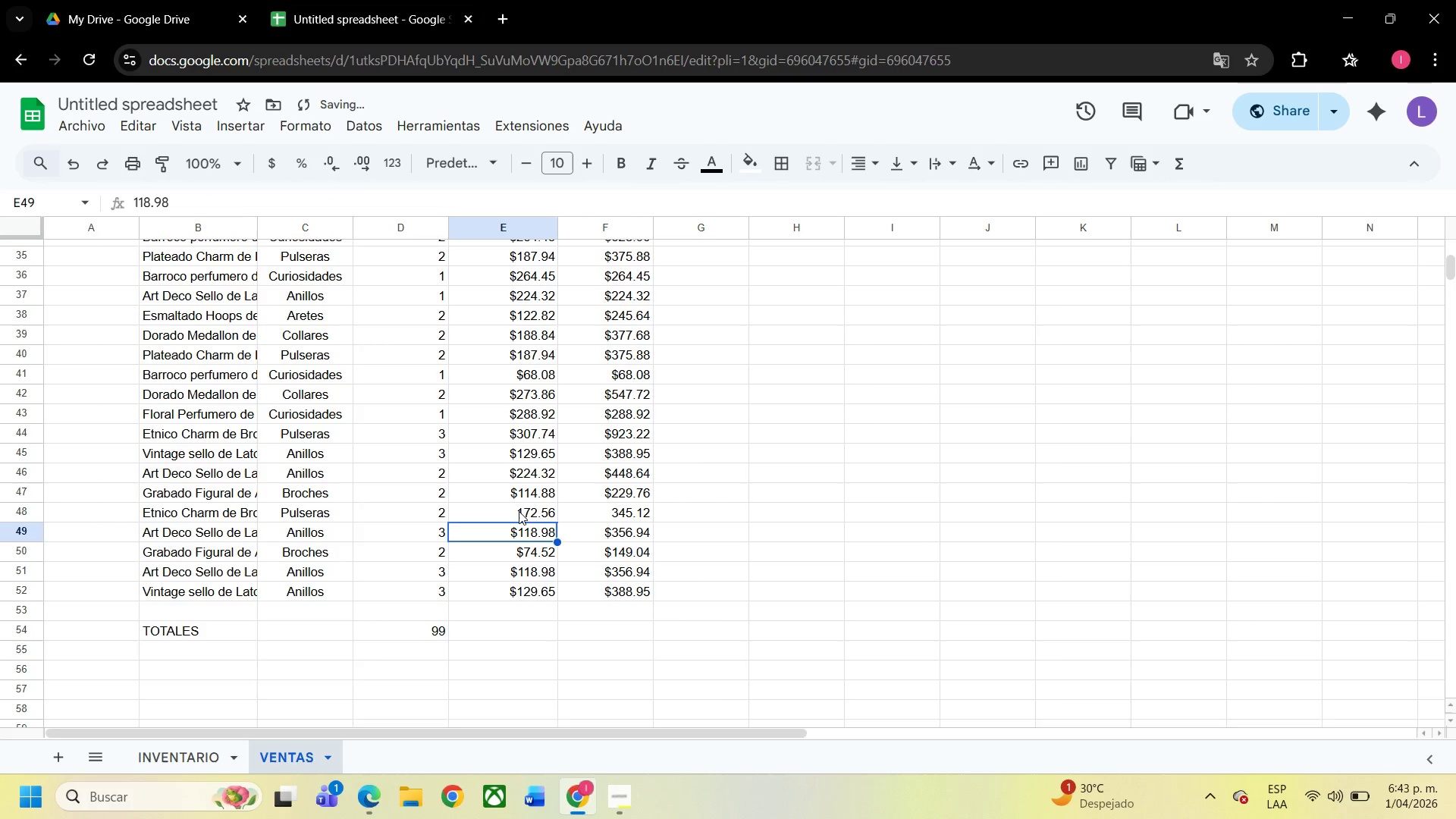 
key(NumpadEnter)
 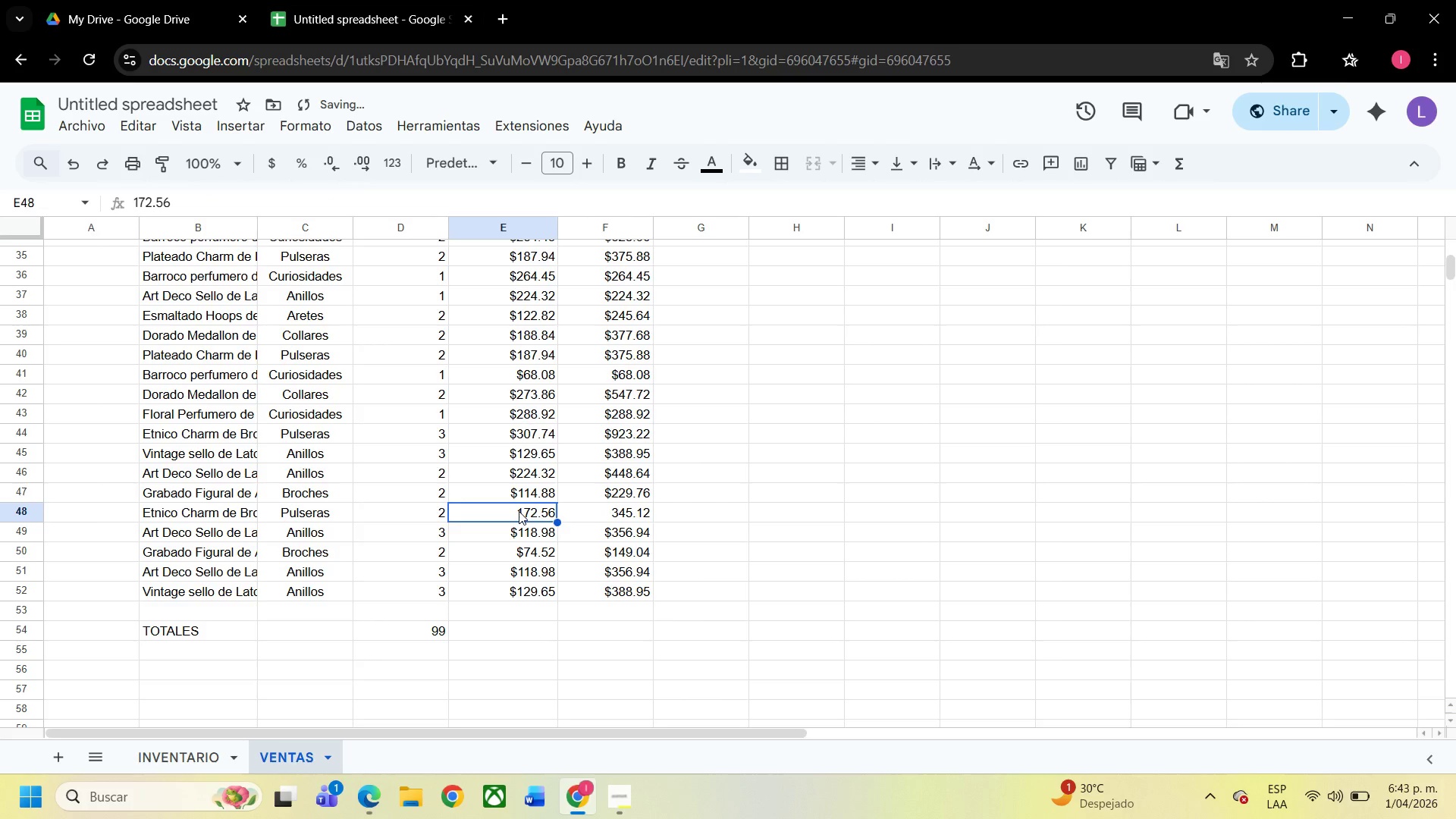 
key(ArrowUp)
 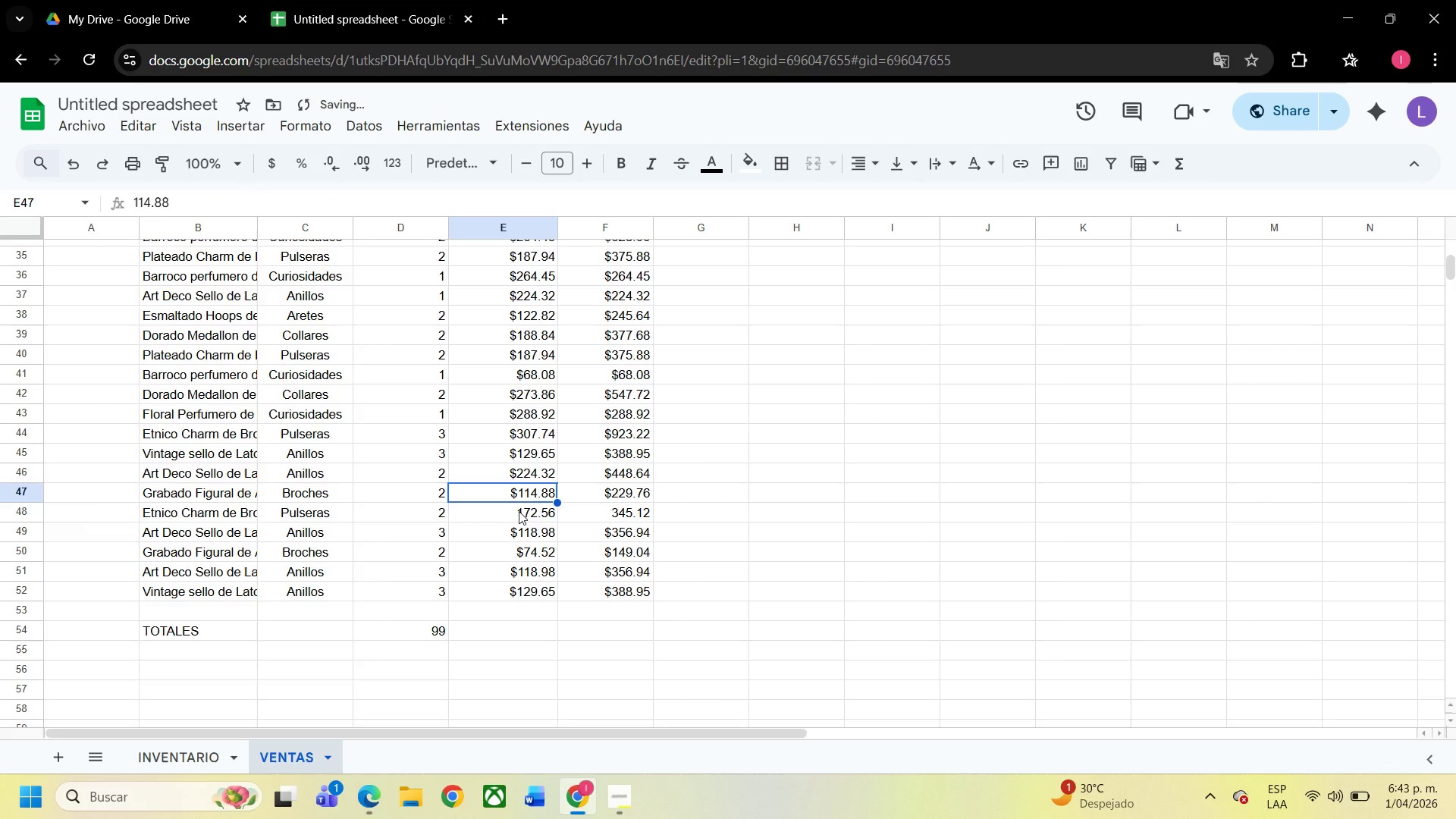 
key(ArrowUp)
 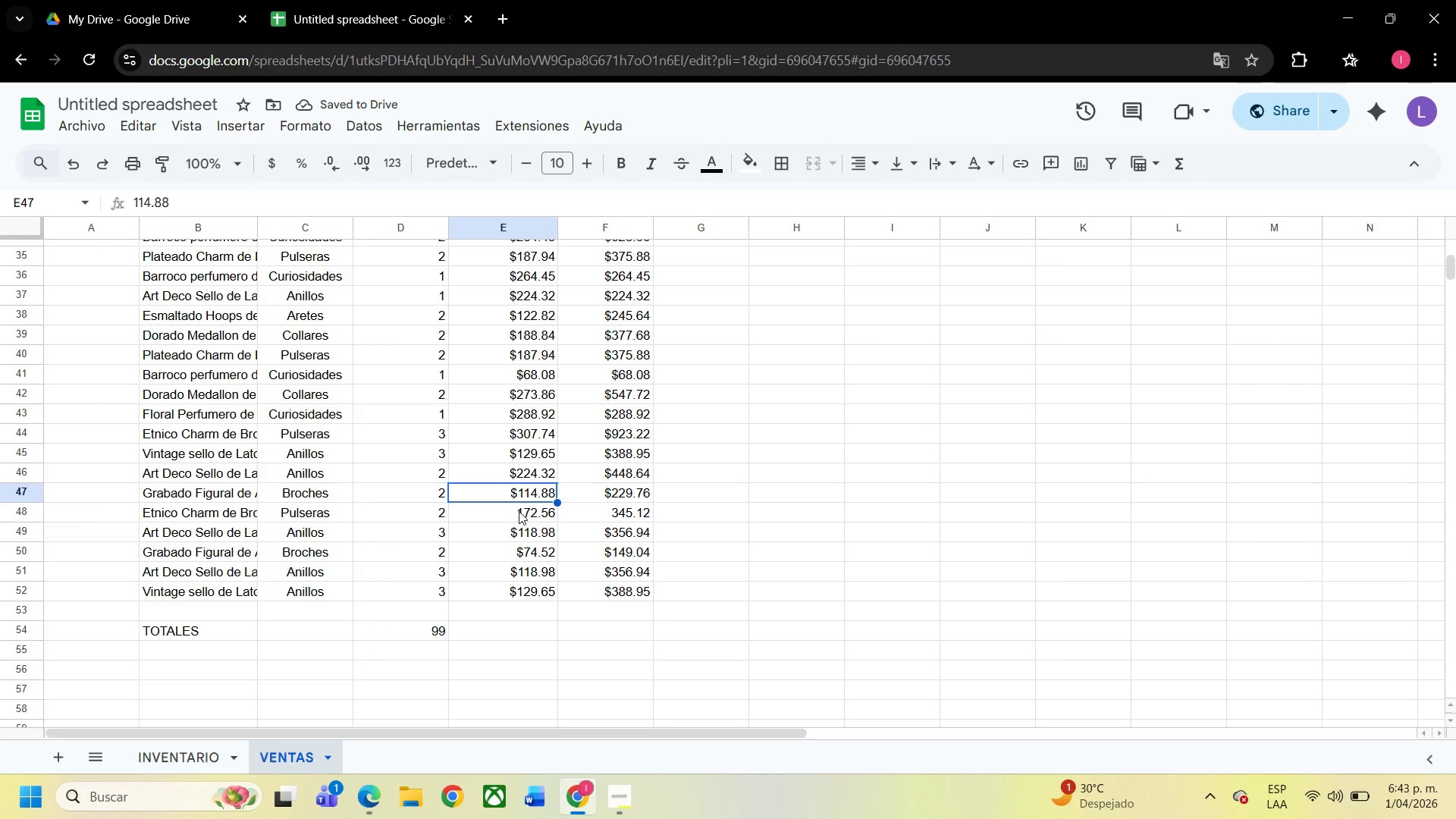 
key(Numpad7)
 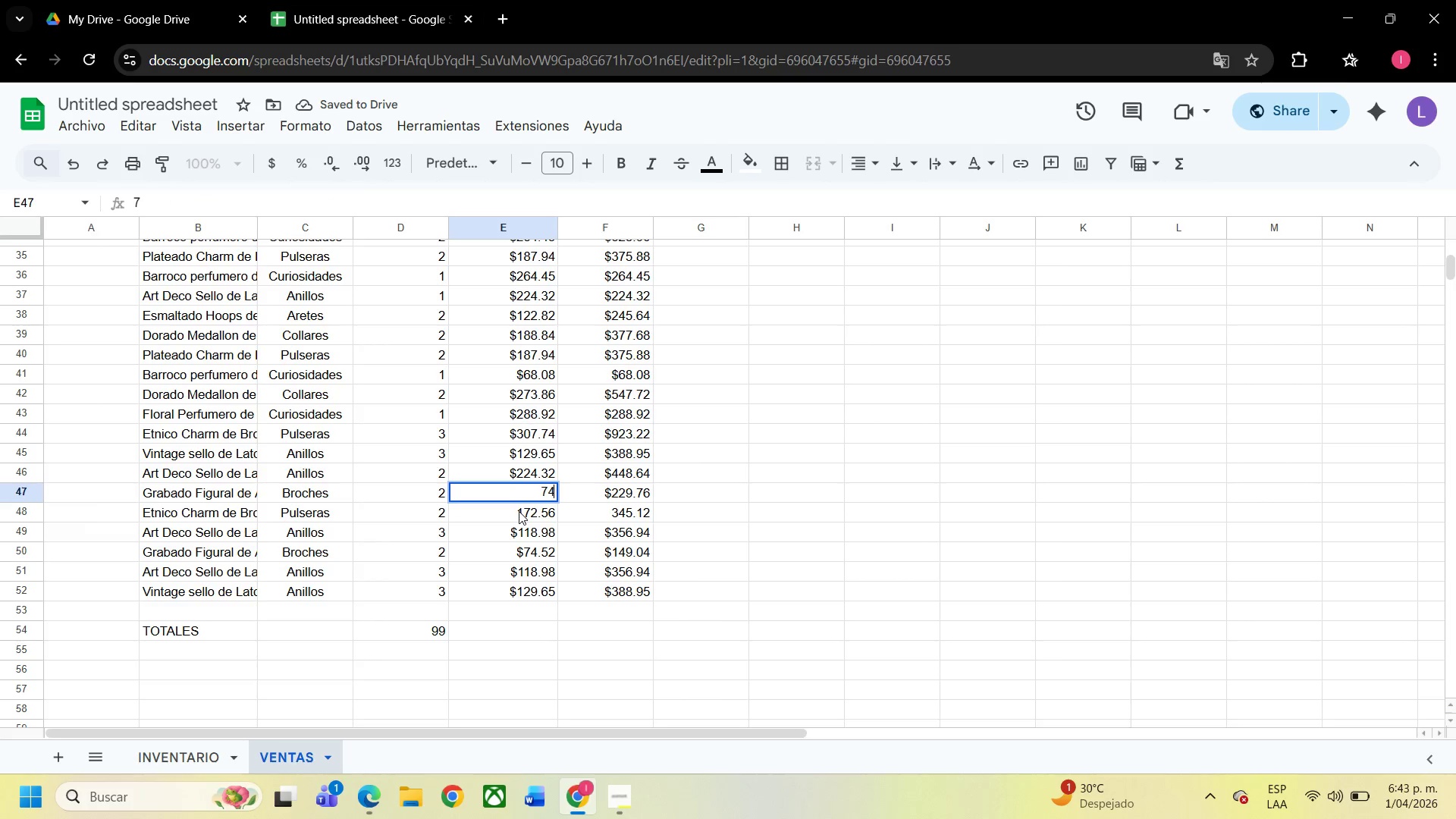 
key(Numpad4)
 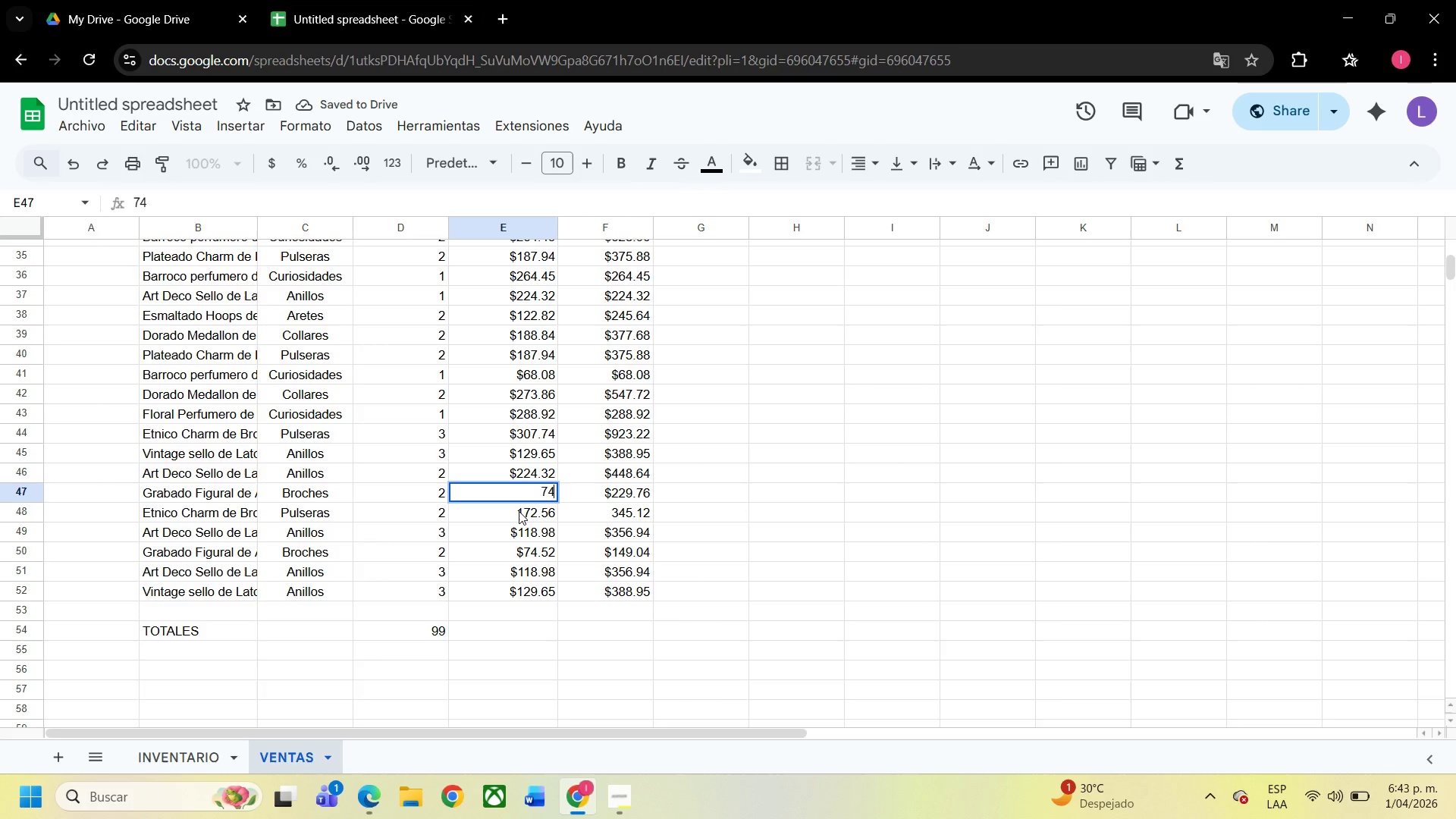 
key(NumpadDecimal)
 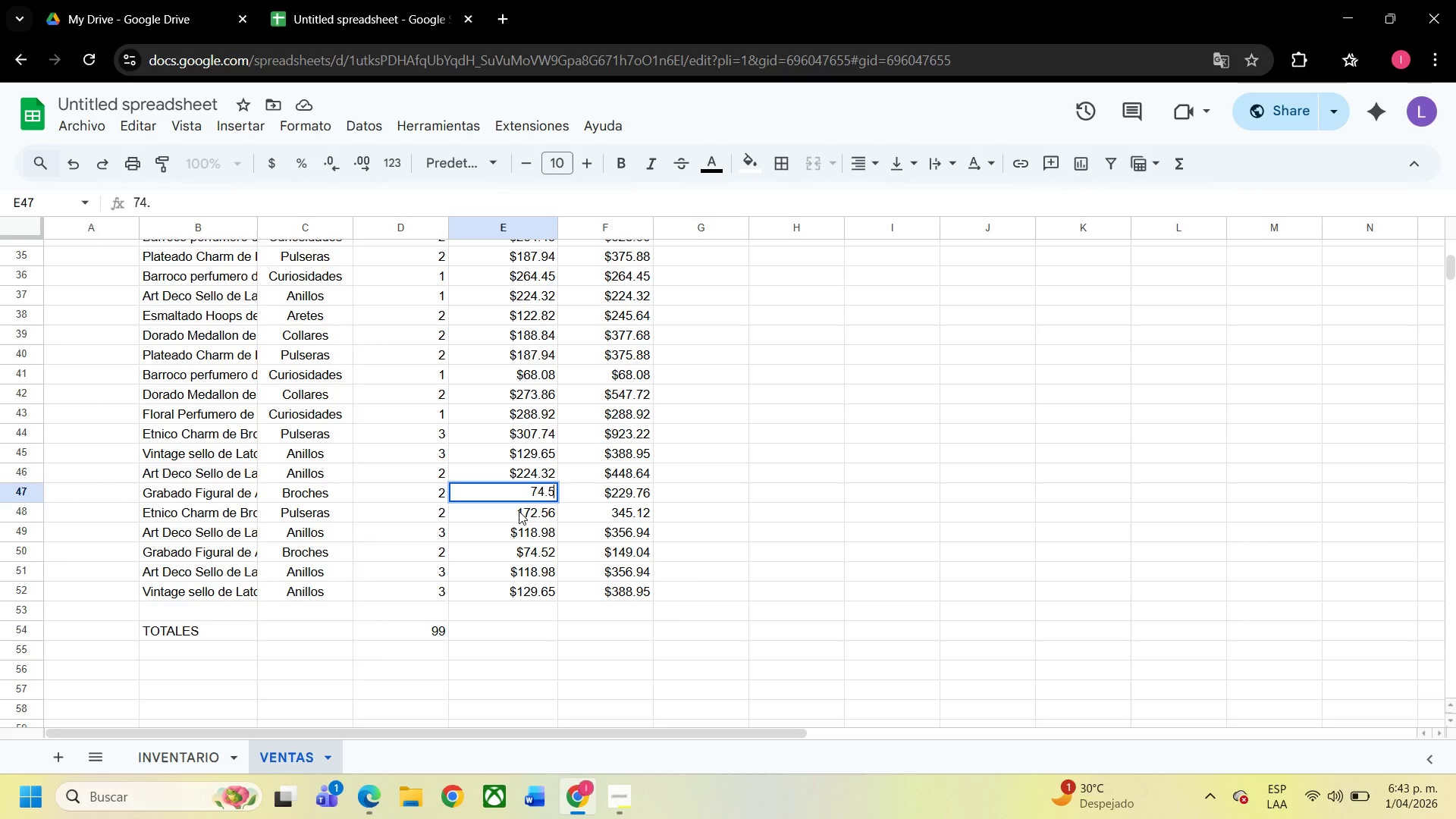 
key(Numpad5)
 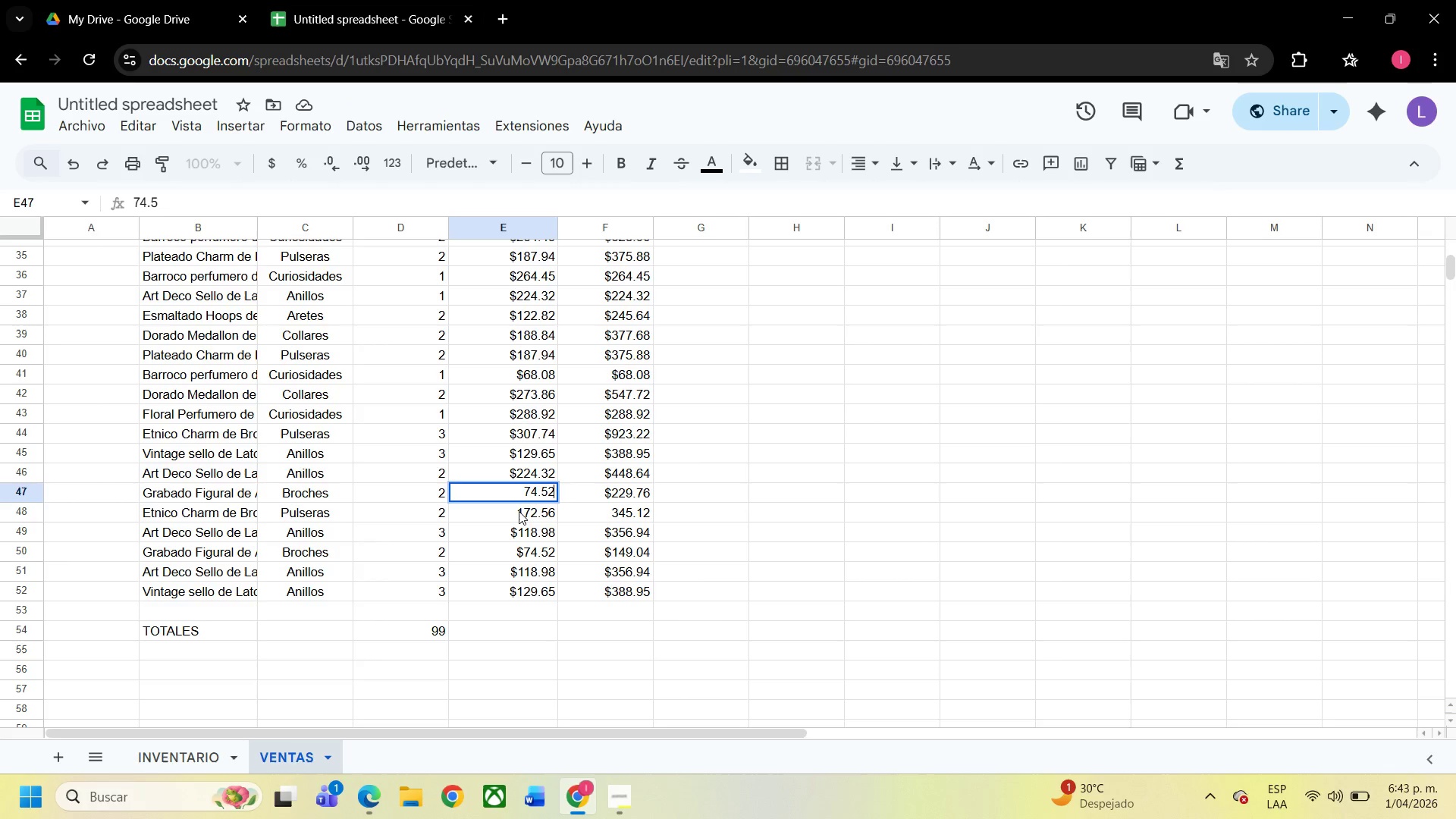 
key(Numpad2)
 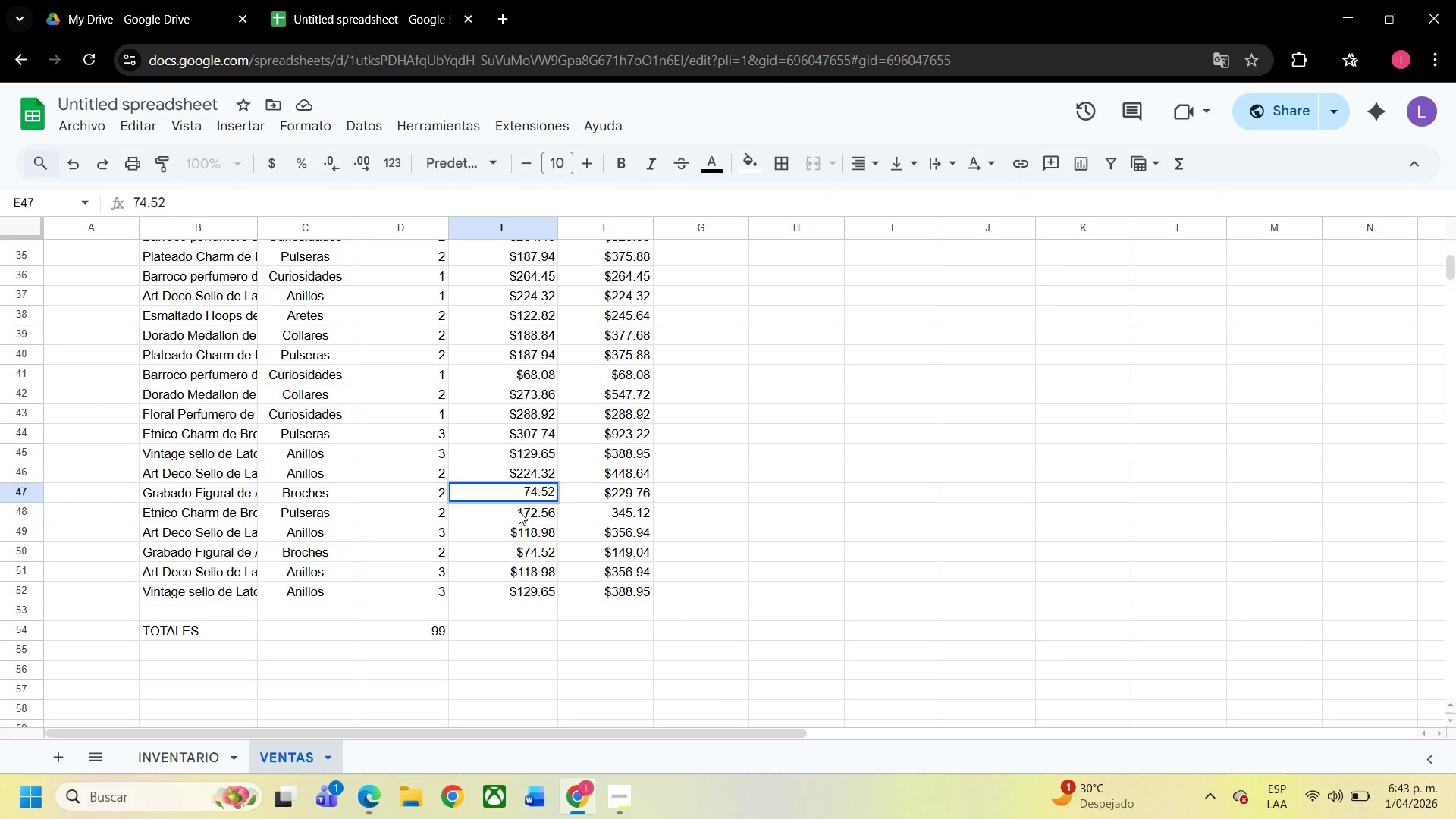 
key(ArrowUp)
 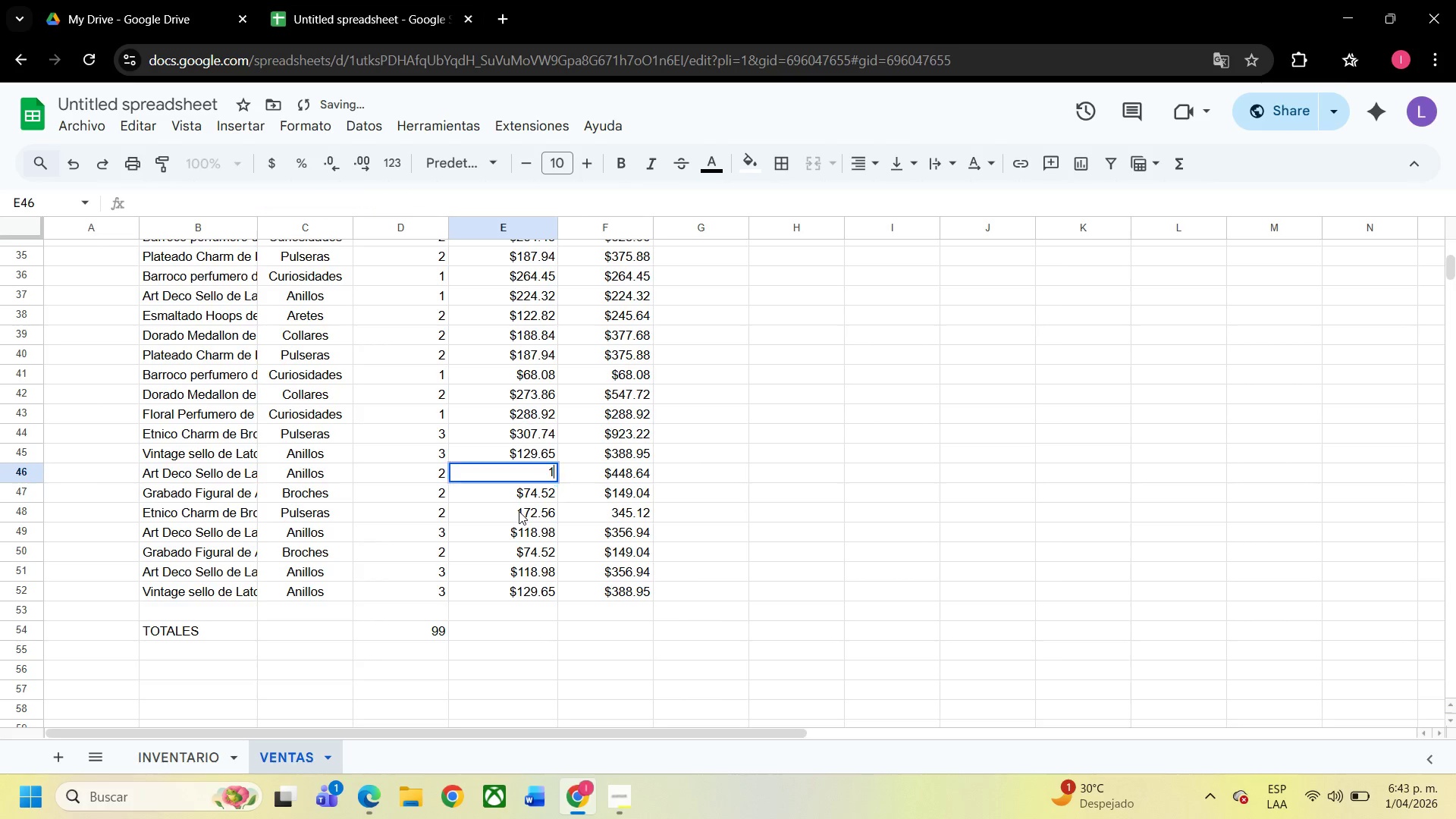 
key(Numpad1)
 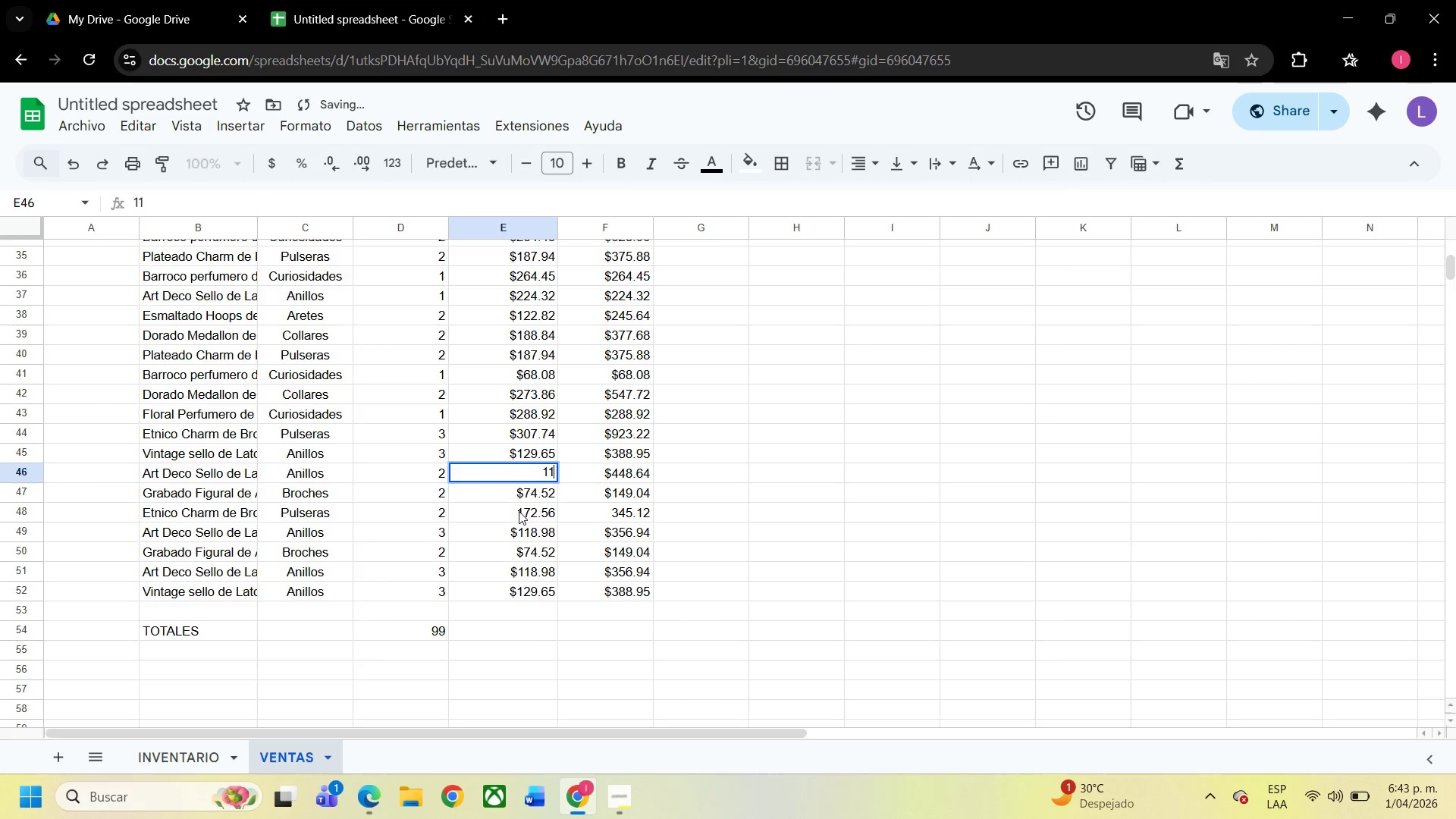 
key(Numpad1)
 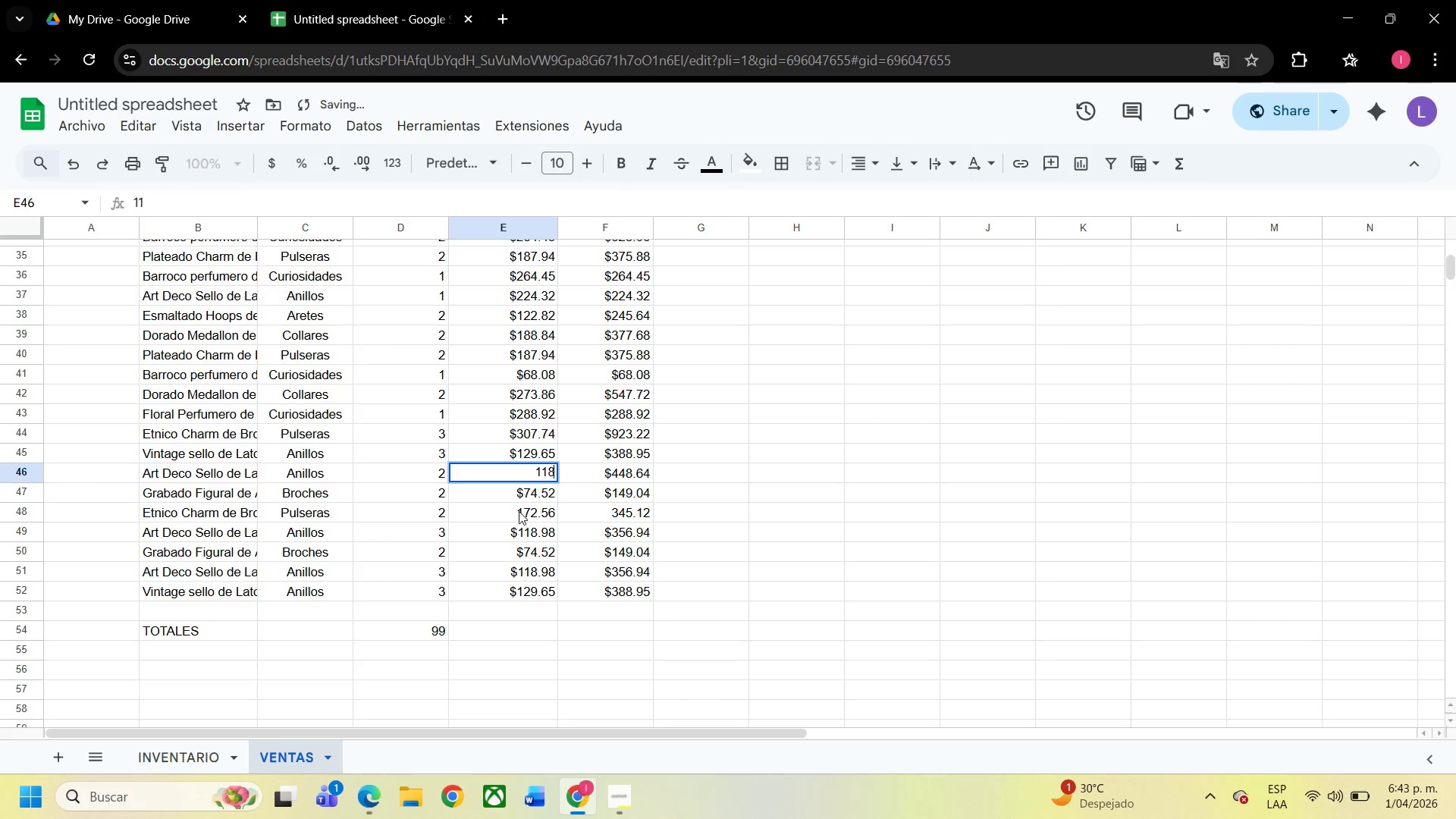 
key(Numpad8)
 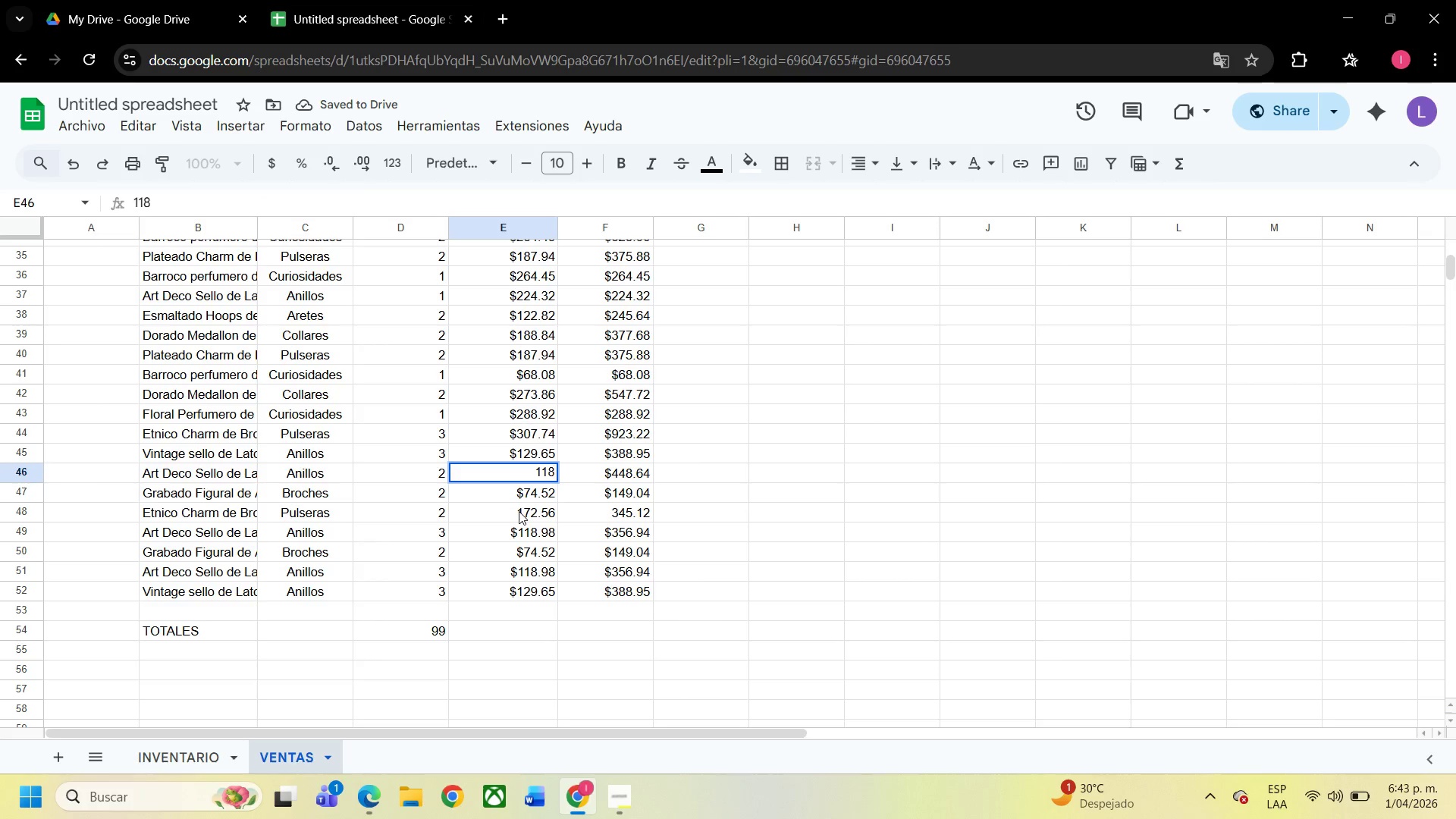 
key(NumpadDecimal)
 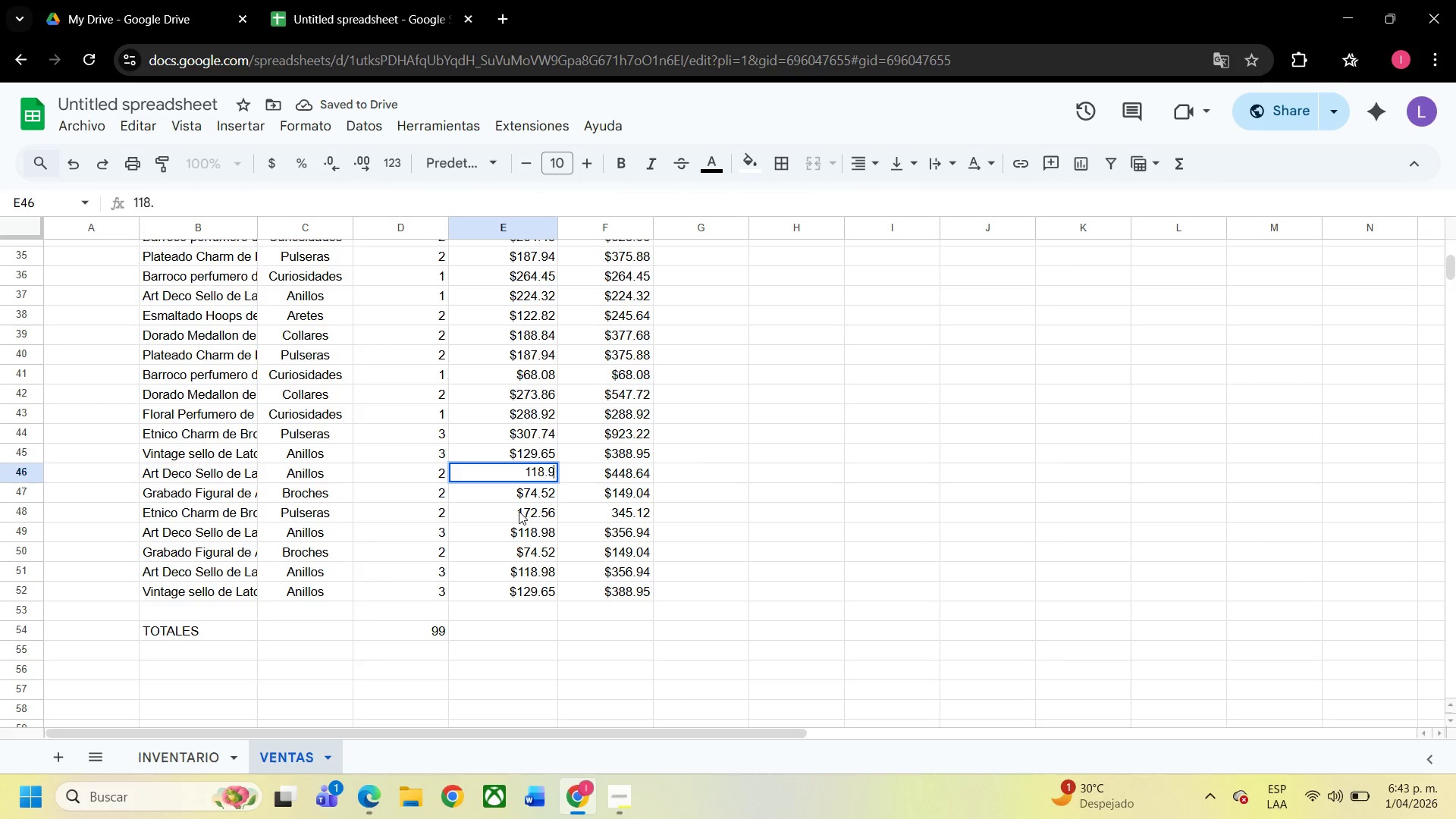 
key(Numpad9)
 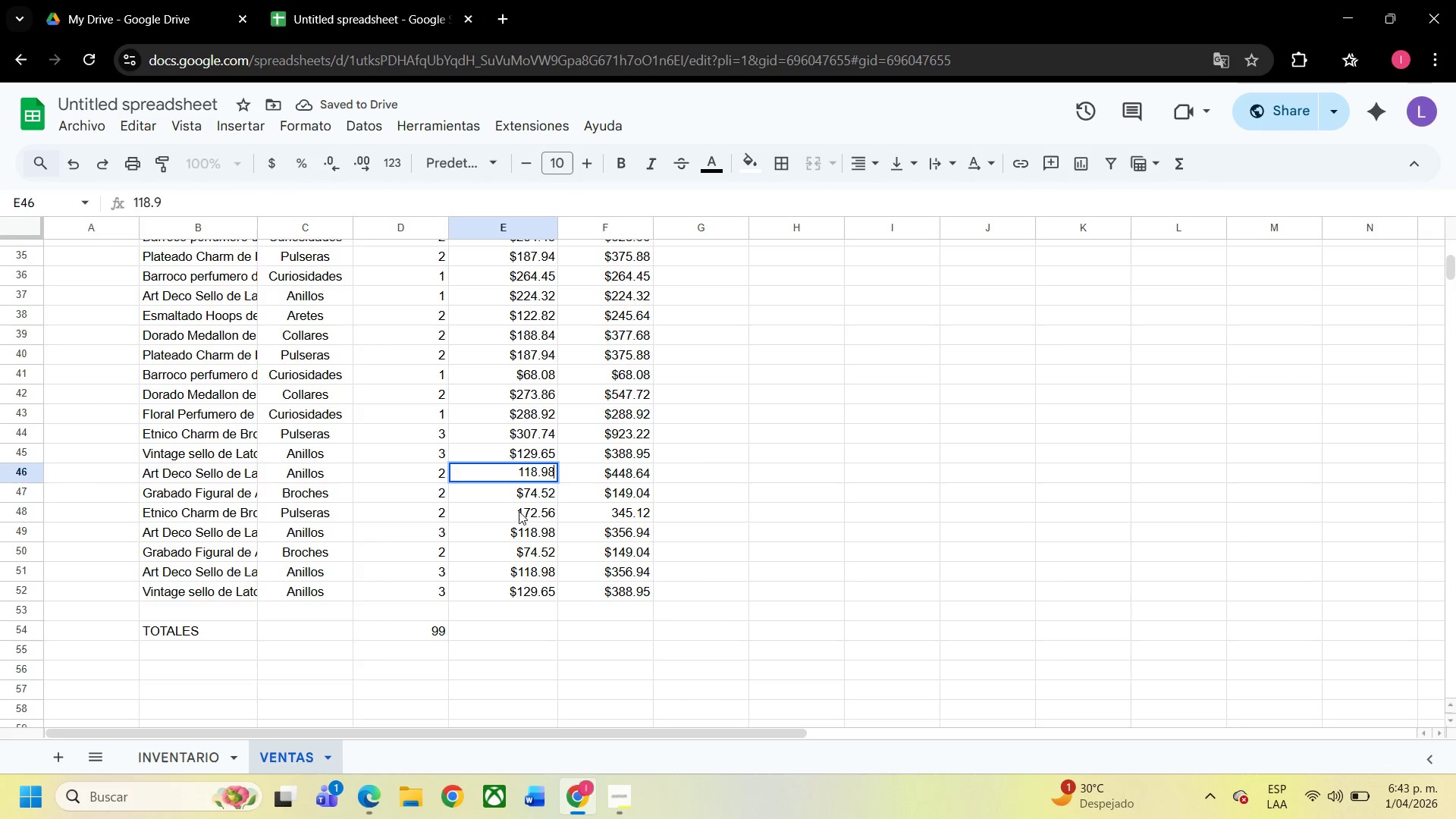 
key(Numpad8)
 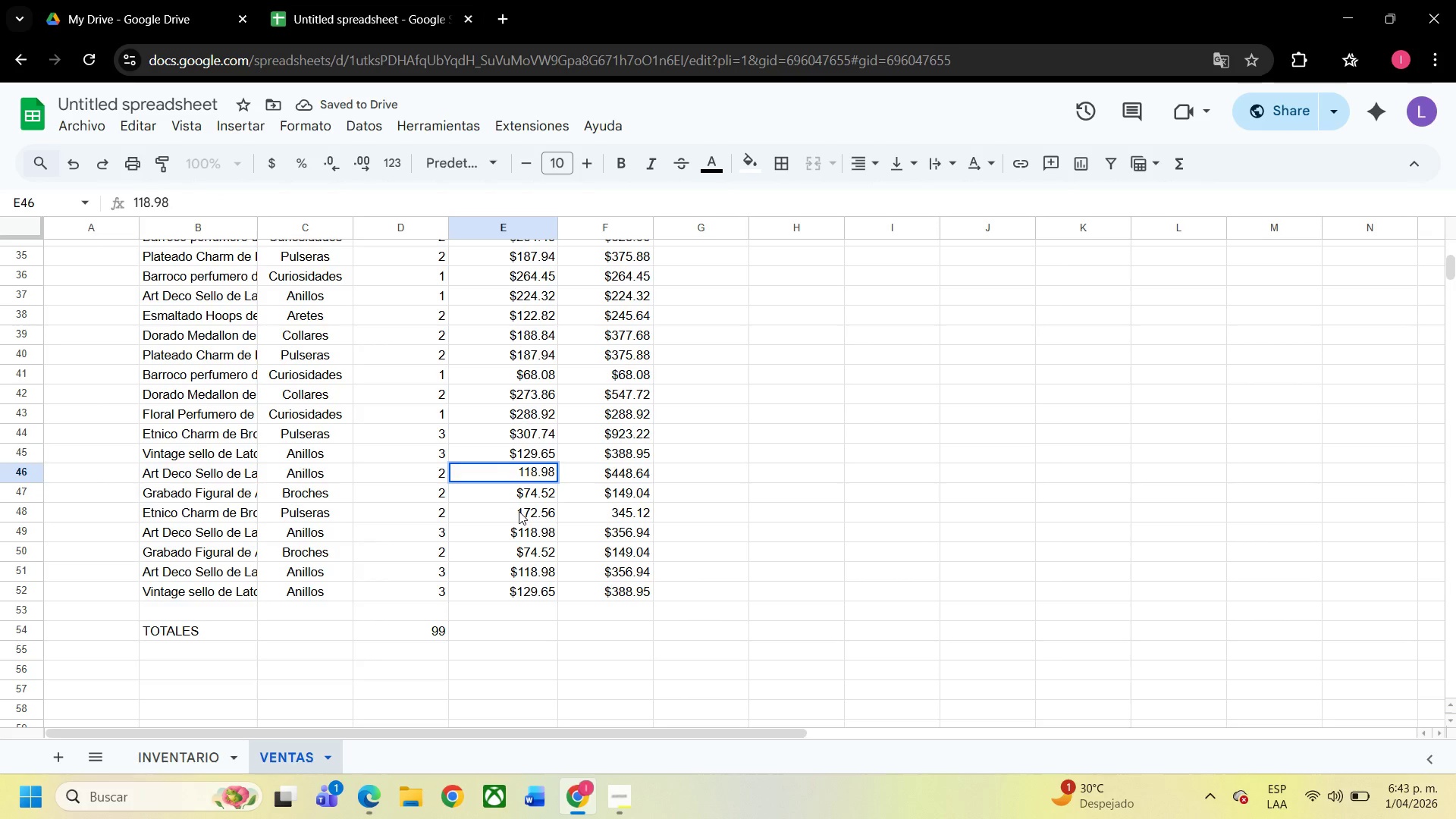 
key(ArrowUp)
 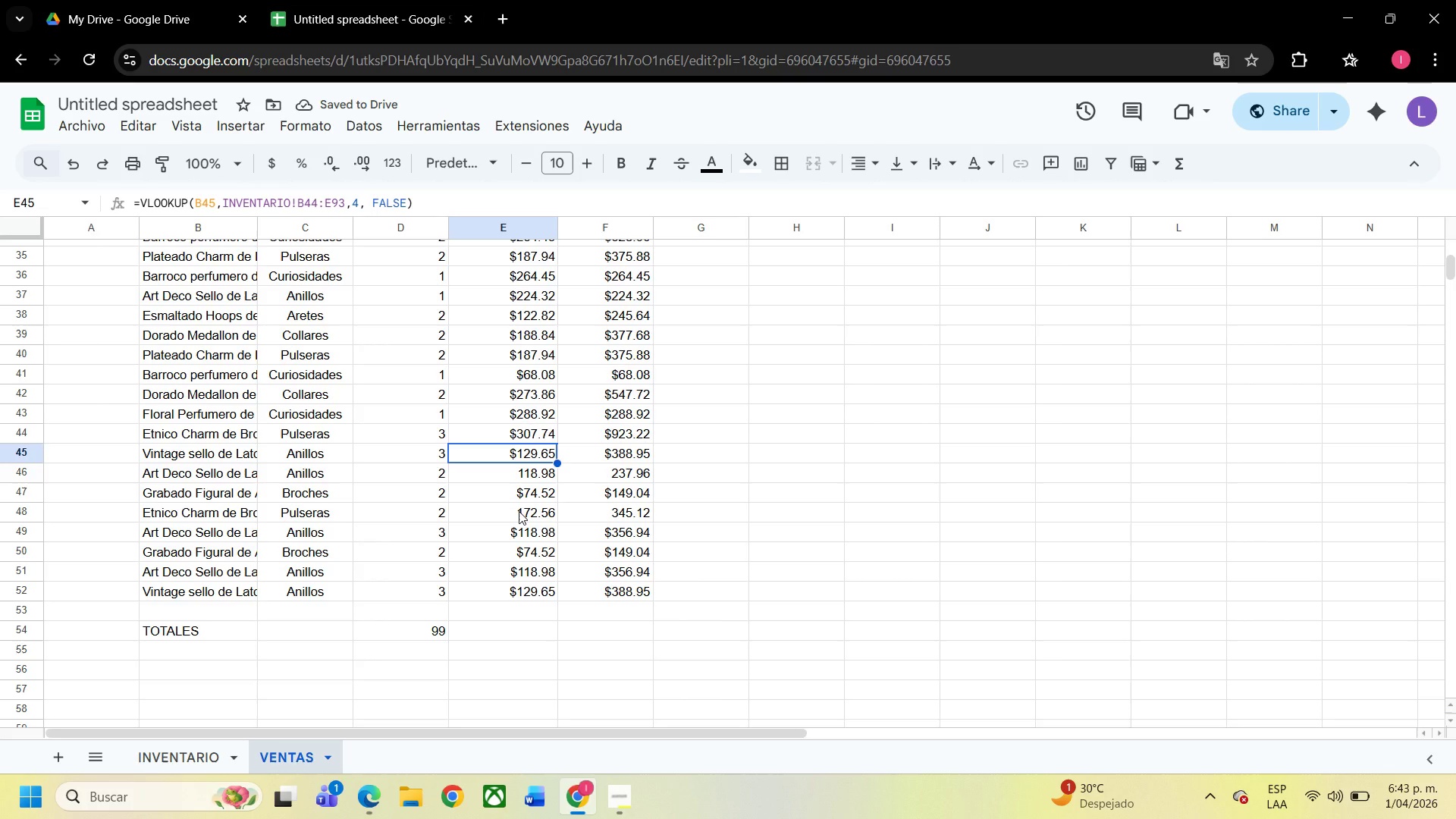 
wait(6.0)
 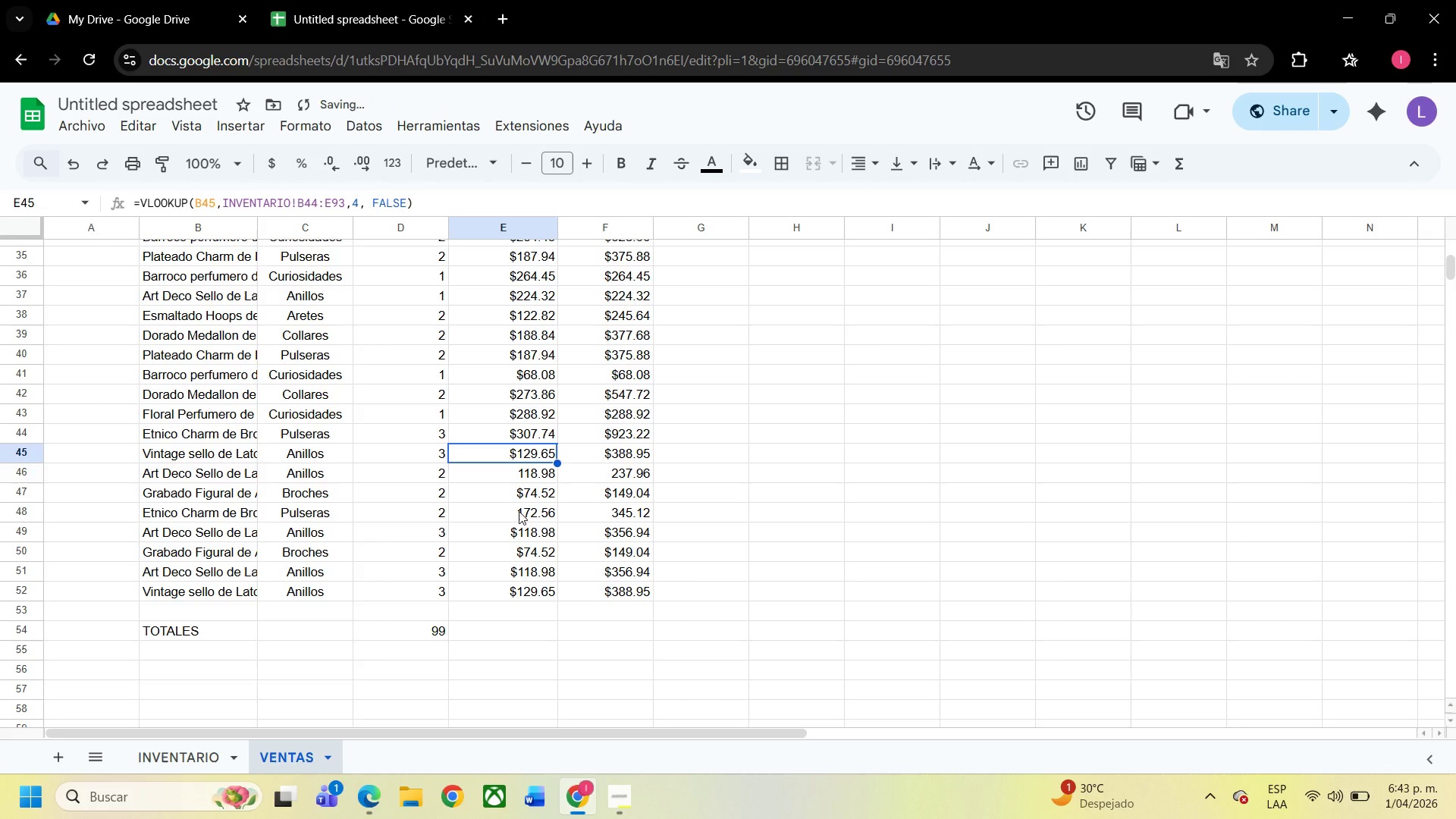 
key(ArrowUp)
 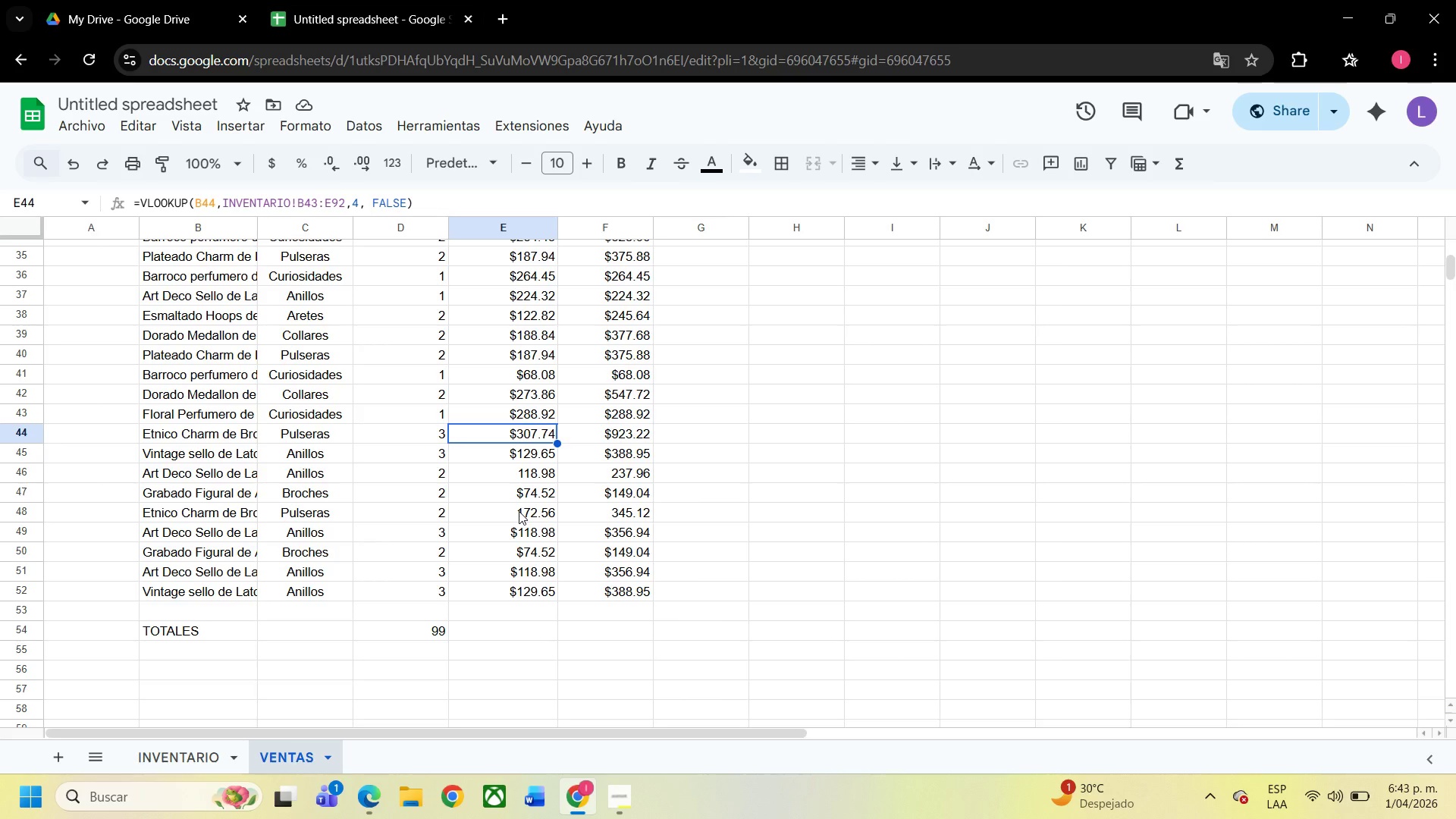 
key(Numpad1)
 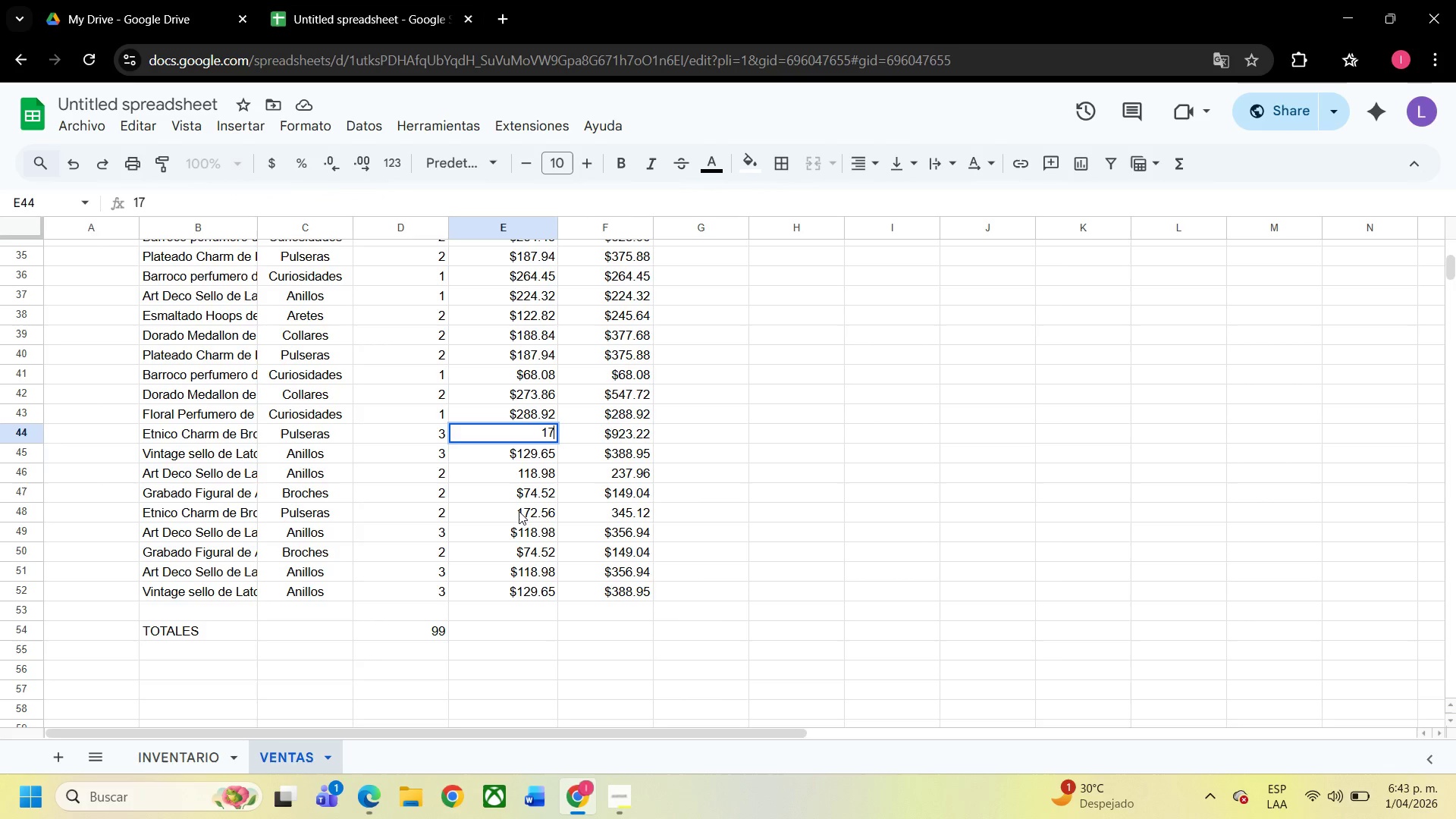 
key(Numpad7)
 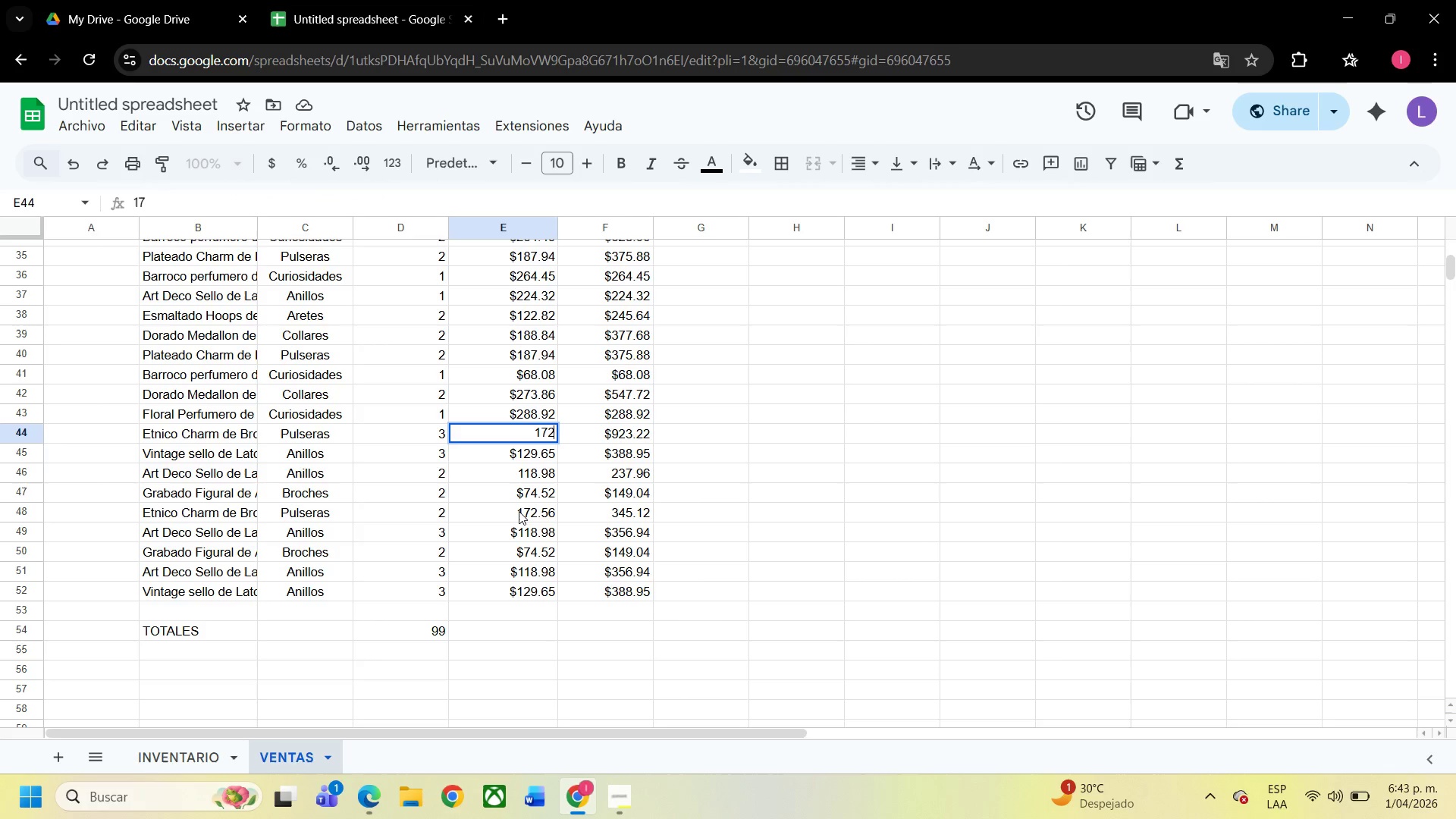 
key(Numpad2)
 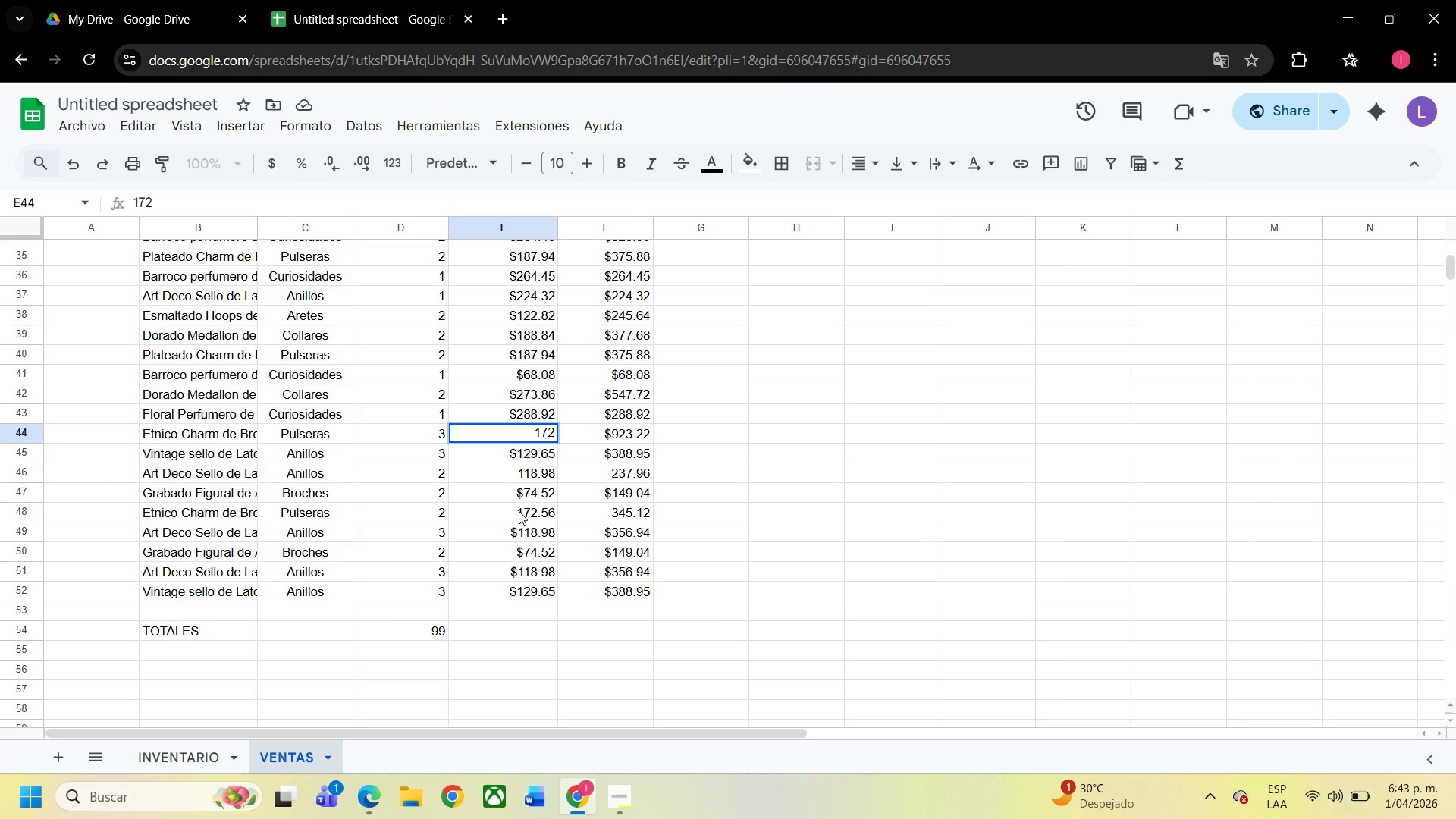 
key(NumpadDecimal)
 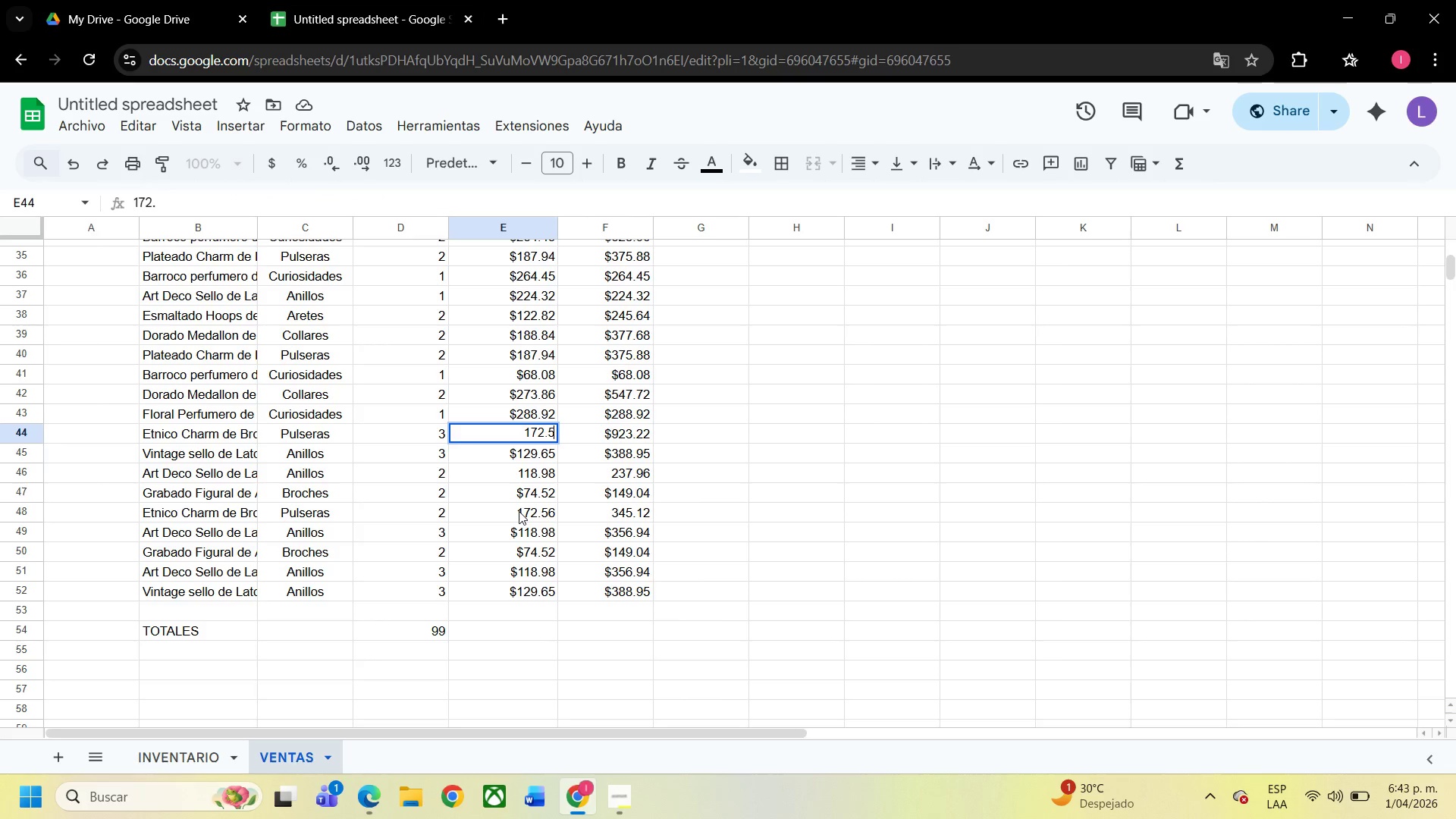 
key(Numpad5)
 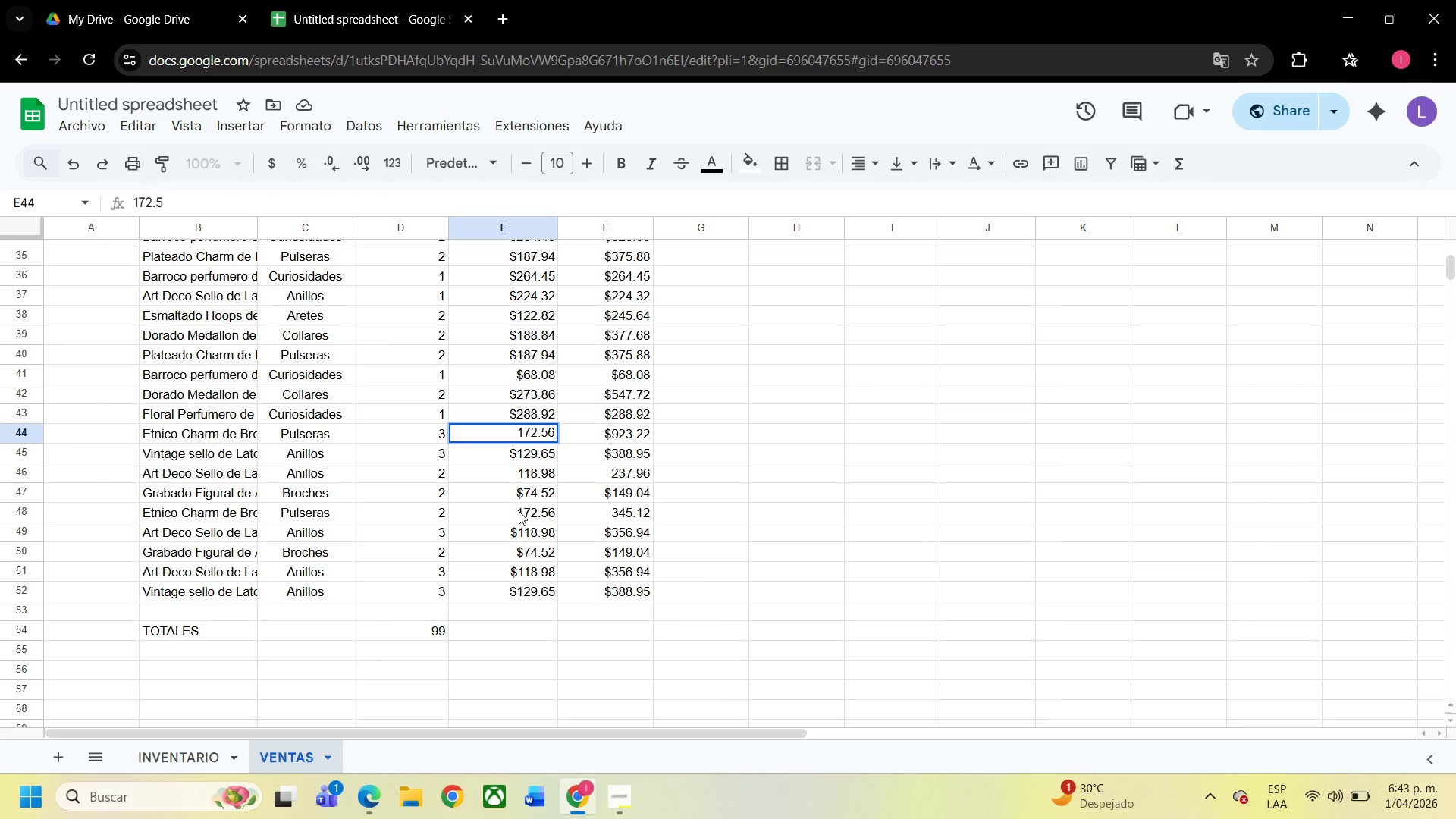 
key(Numpad6)
 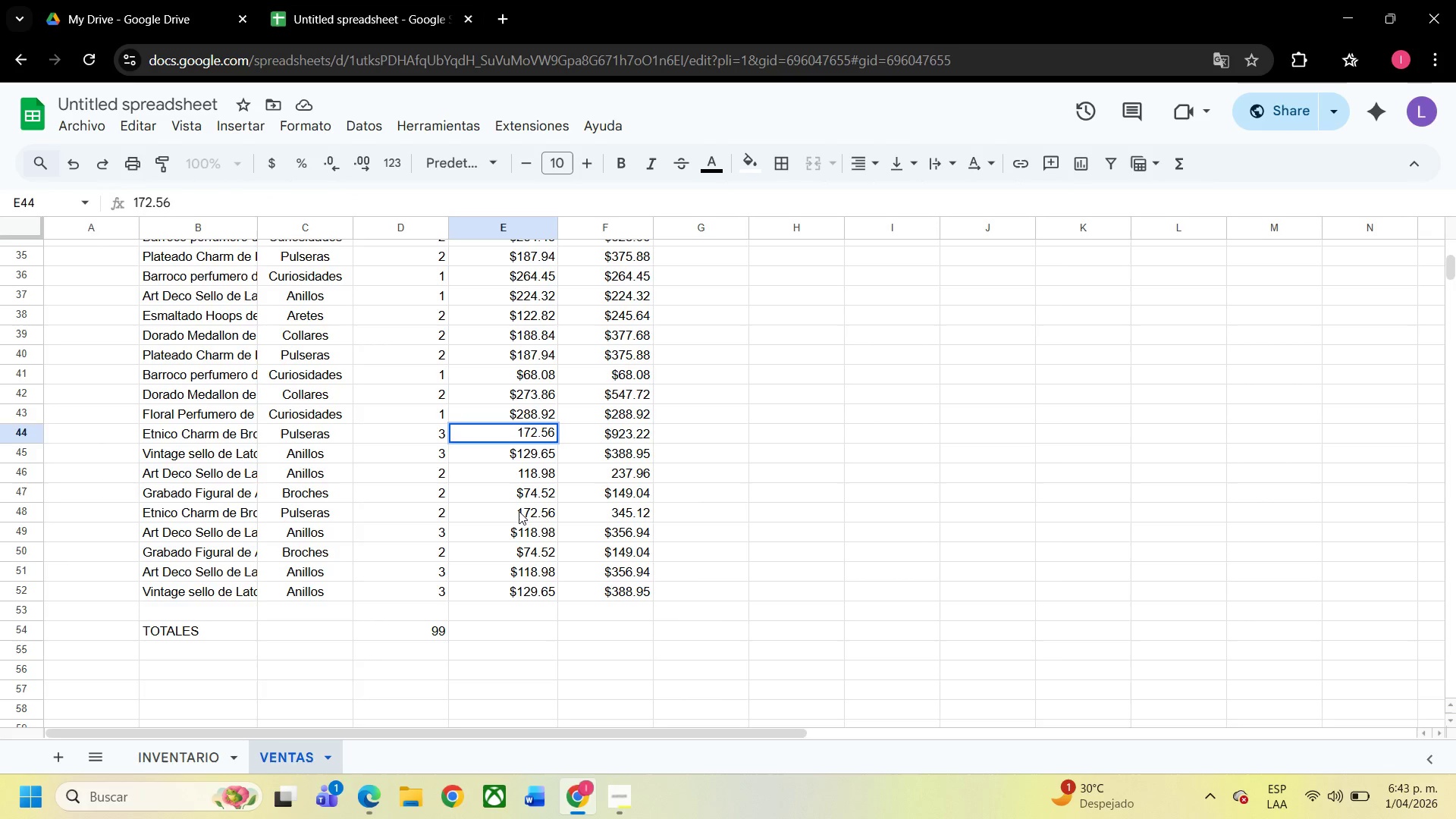 
key(ArrowUp)
 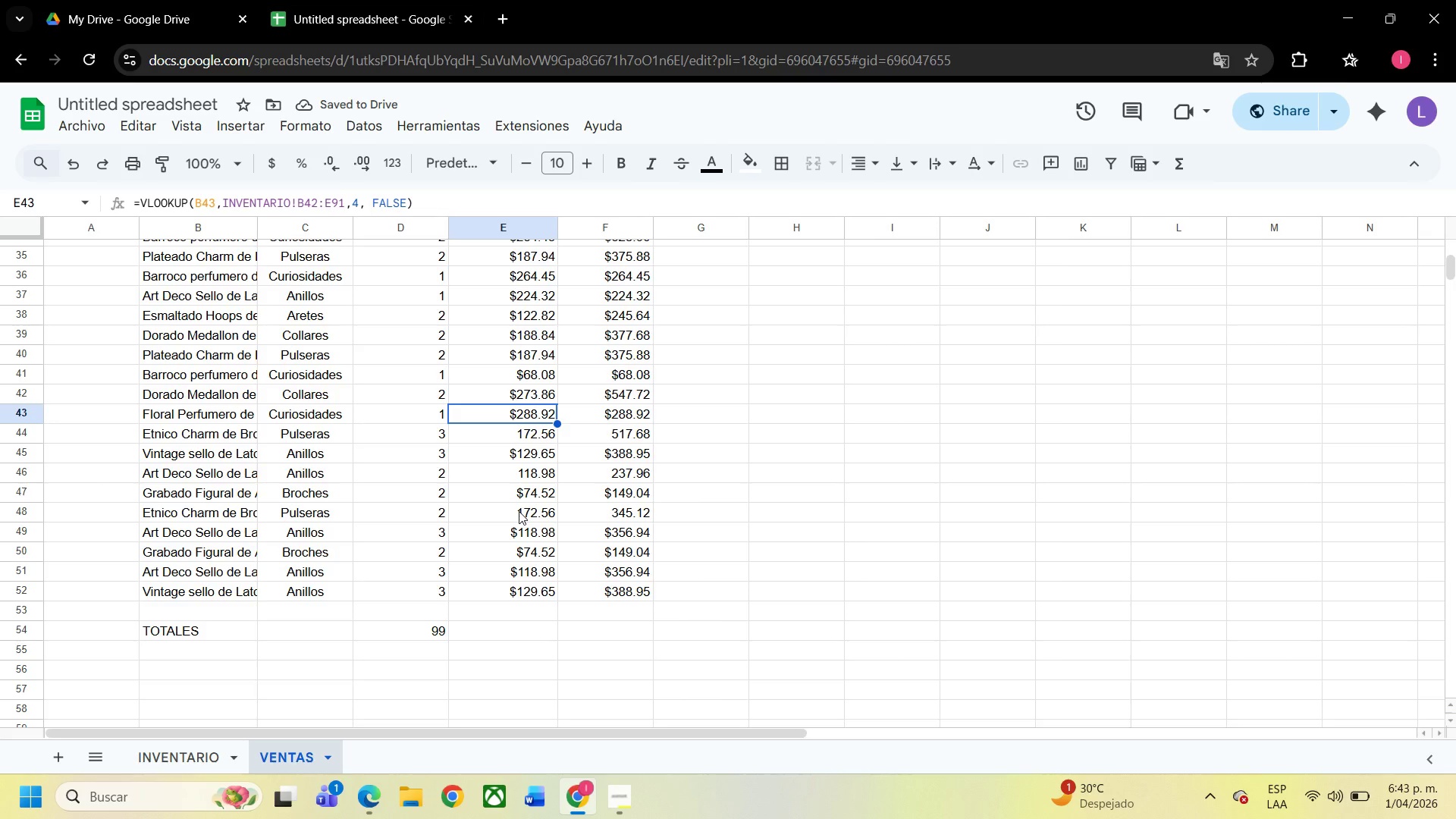 
wait(5.98)
 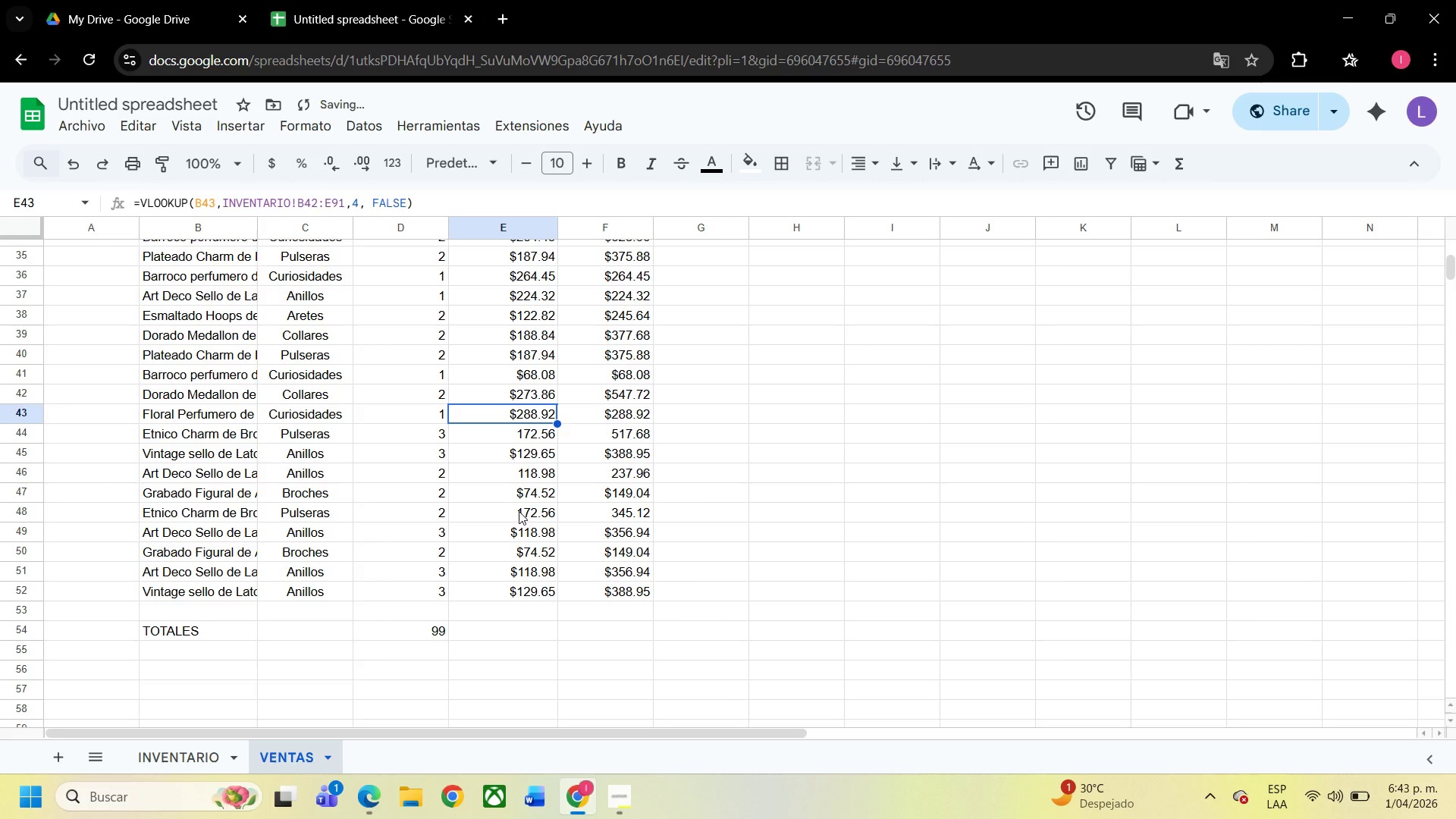 
key(Backspace)
 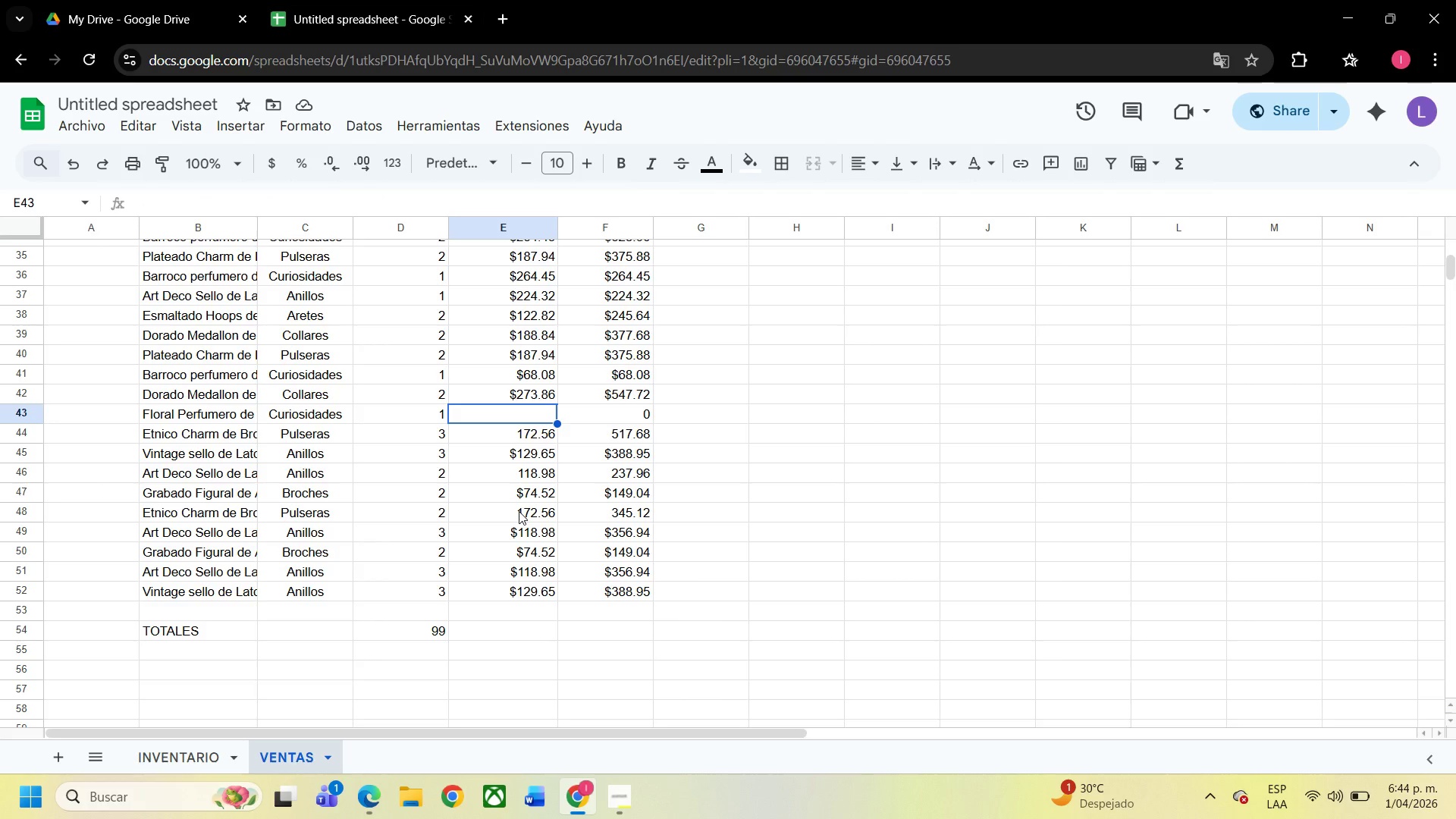 
wait(10.83)
 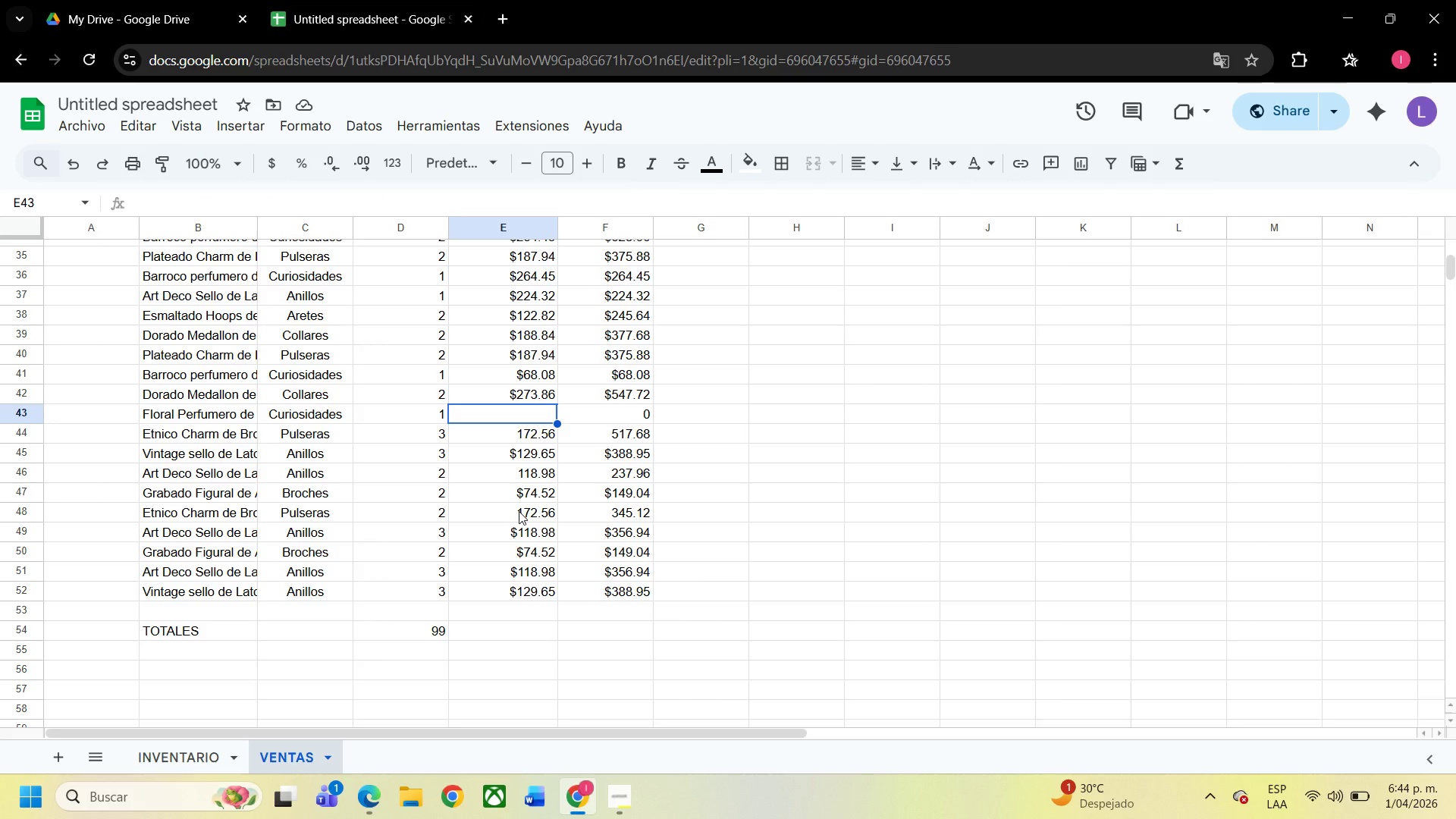 
key(Numpad1)
 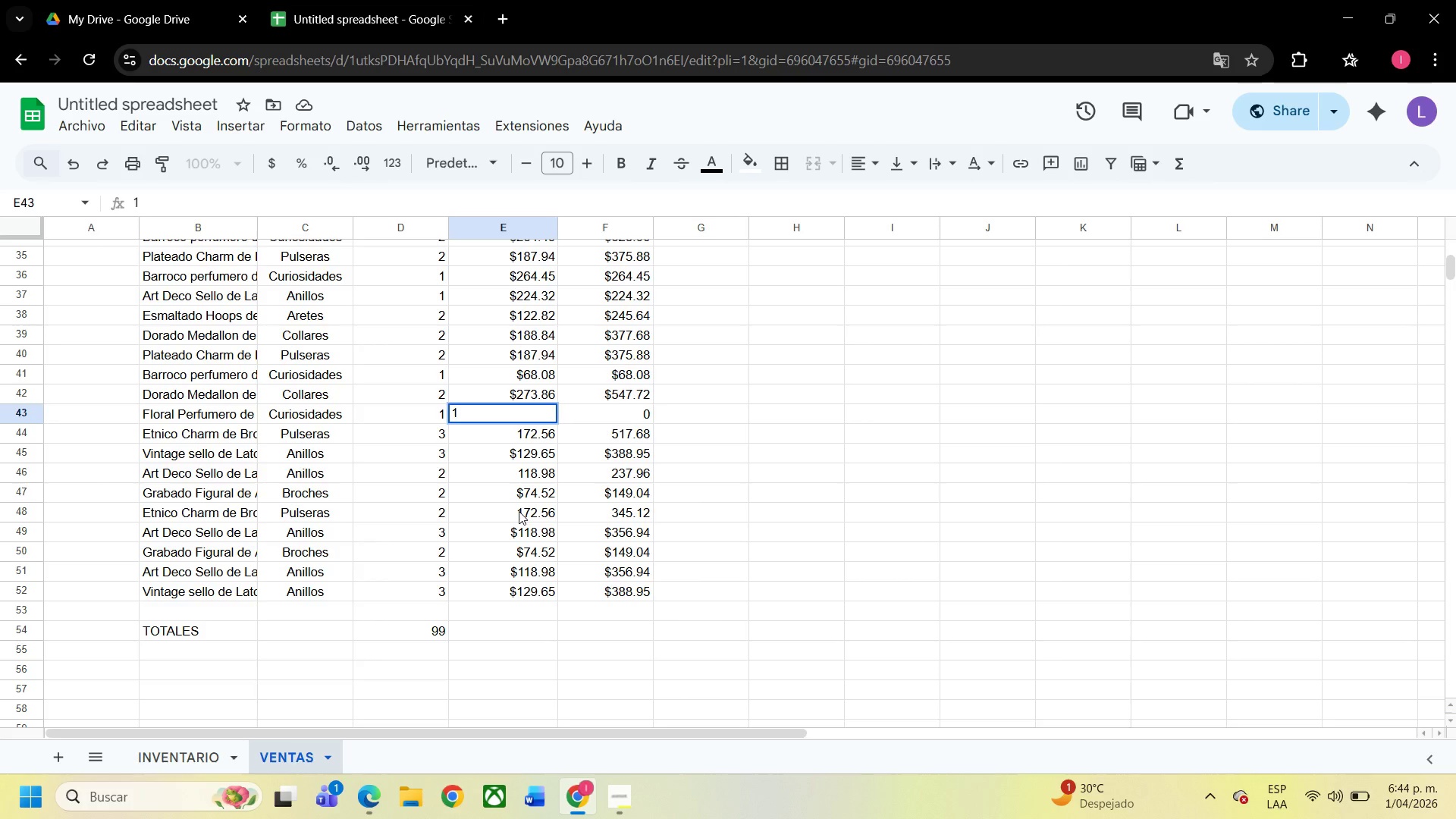 
key(Numpad7)
 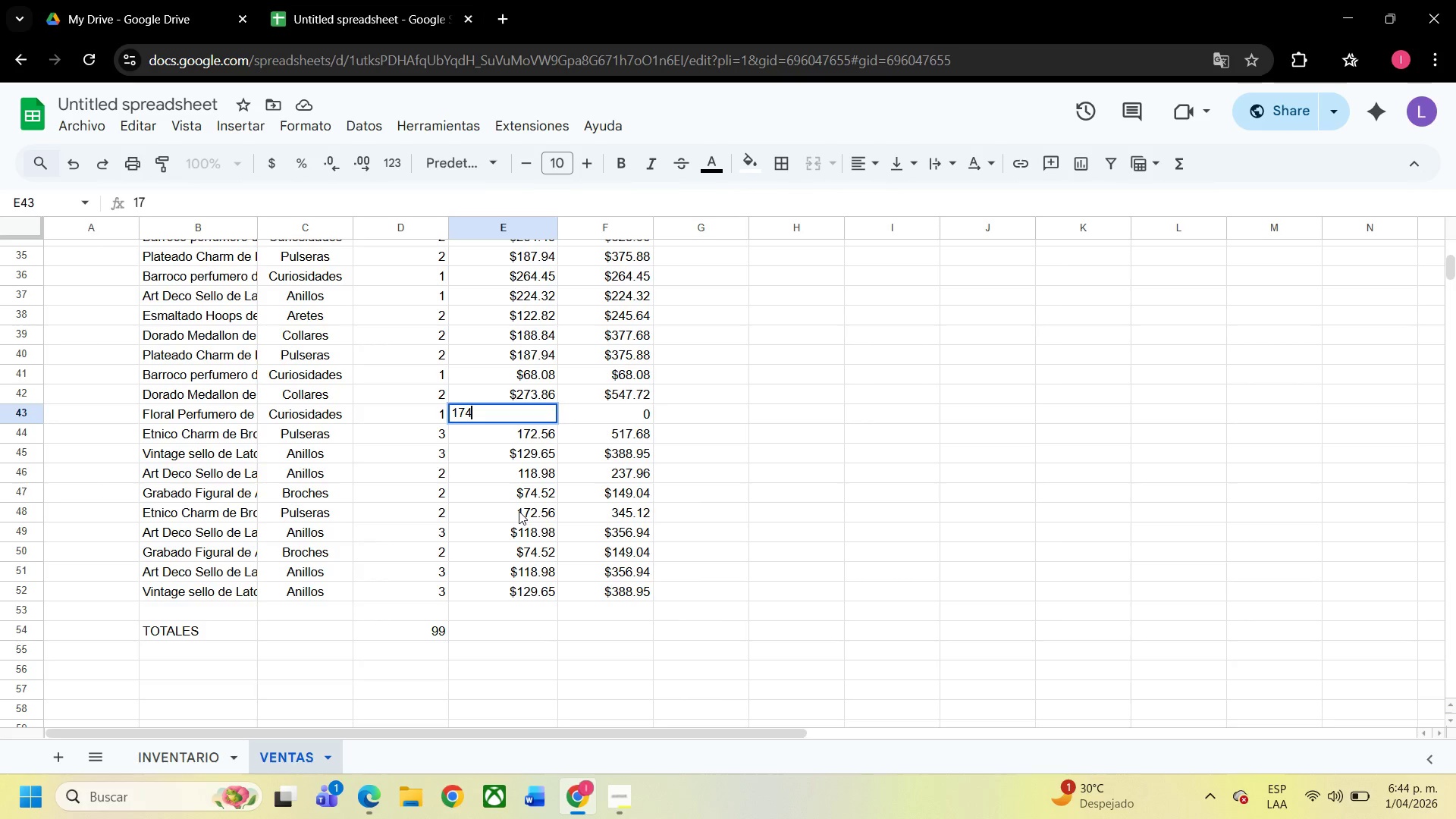 
key(Numpad4)
 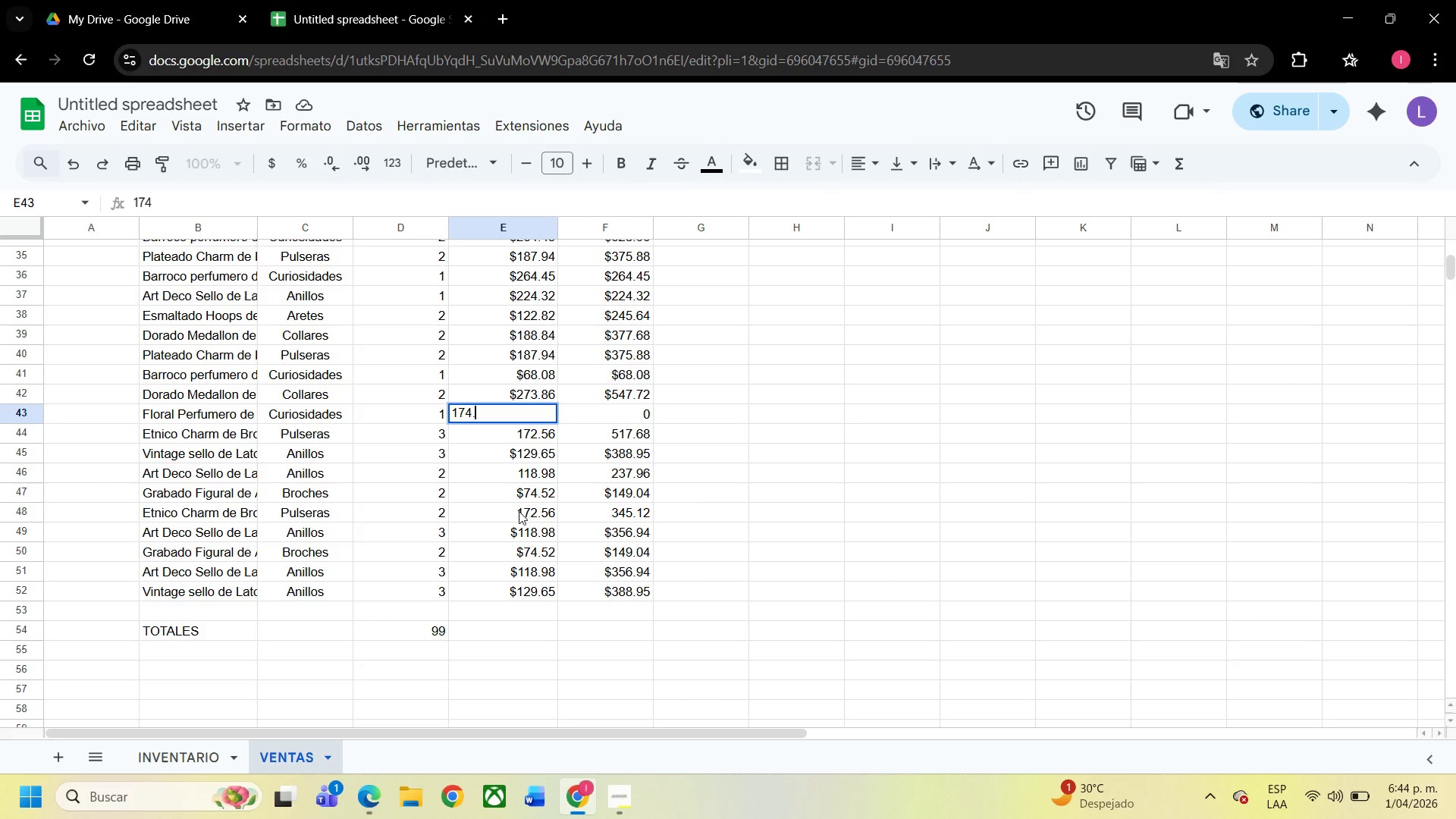 
key(NumpadDecimal)
 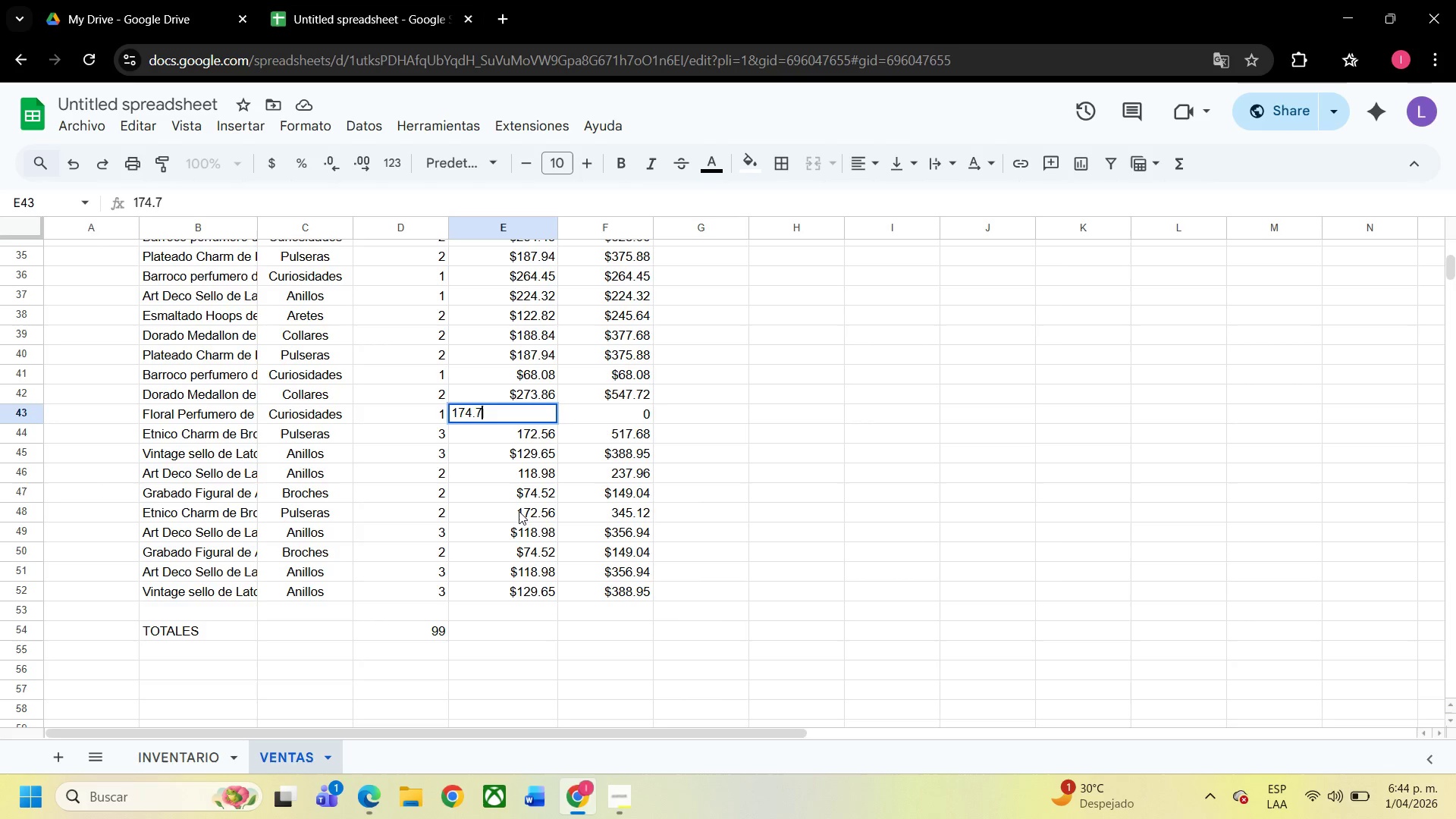 
key(Numpad7)
 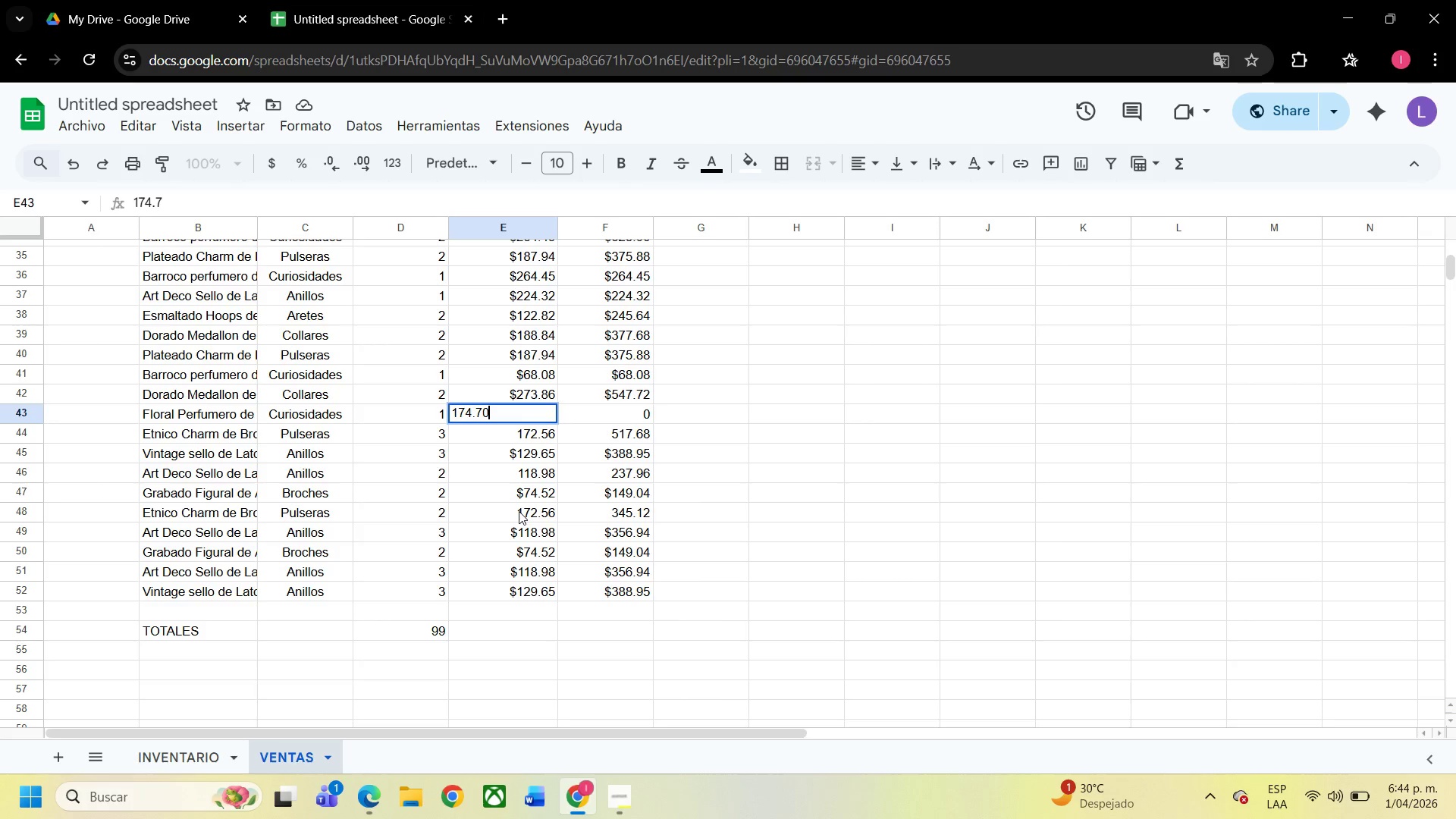 
key(Numpad0)
 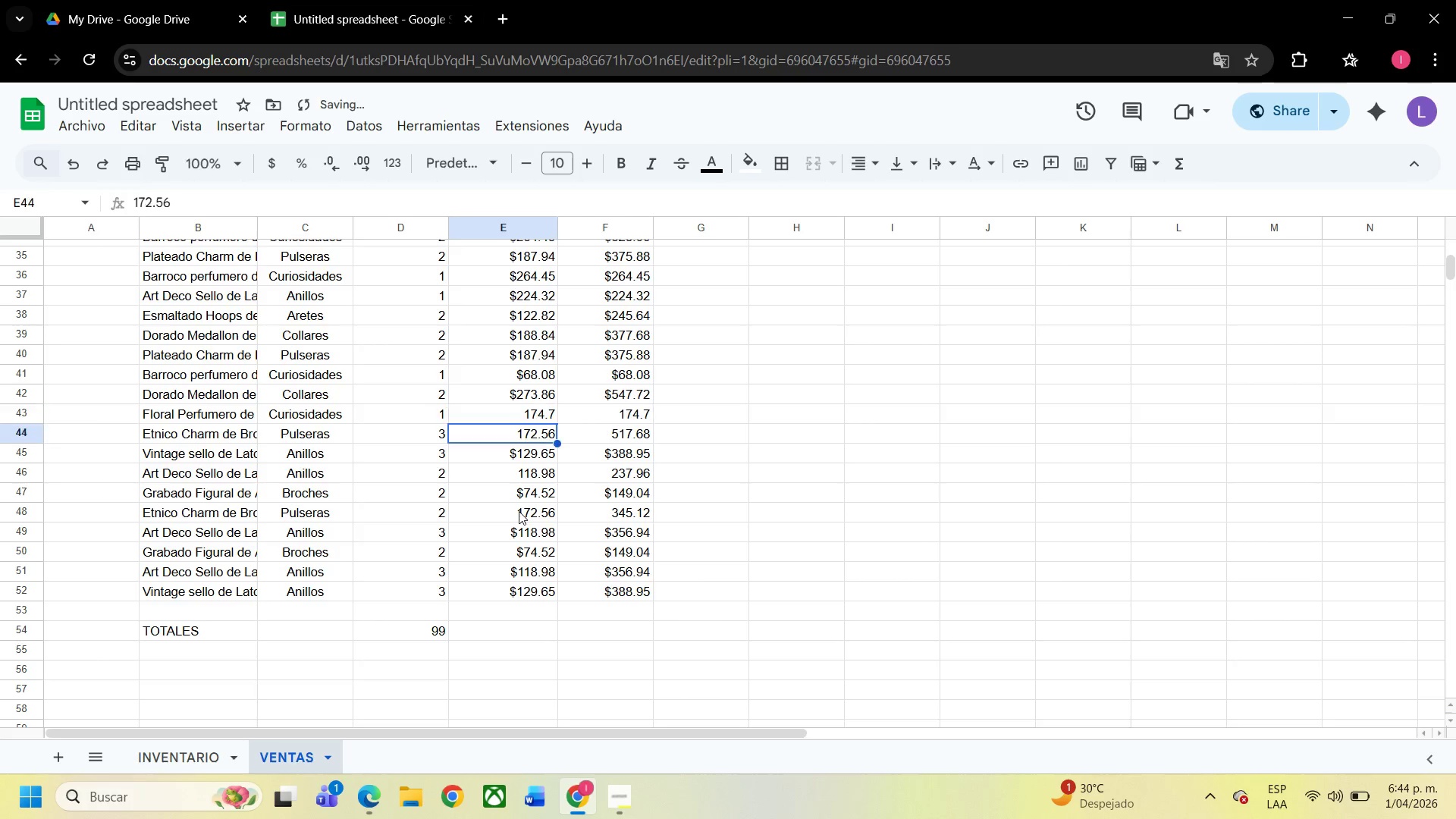 
key(NumpadEnter)
 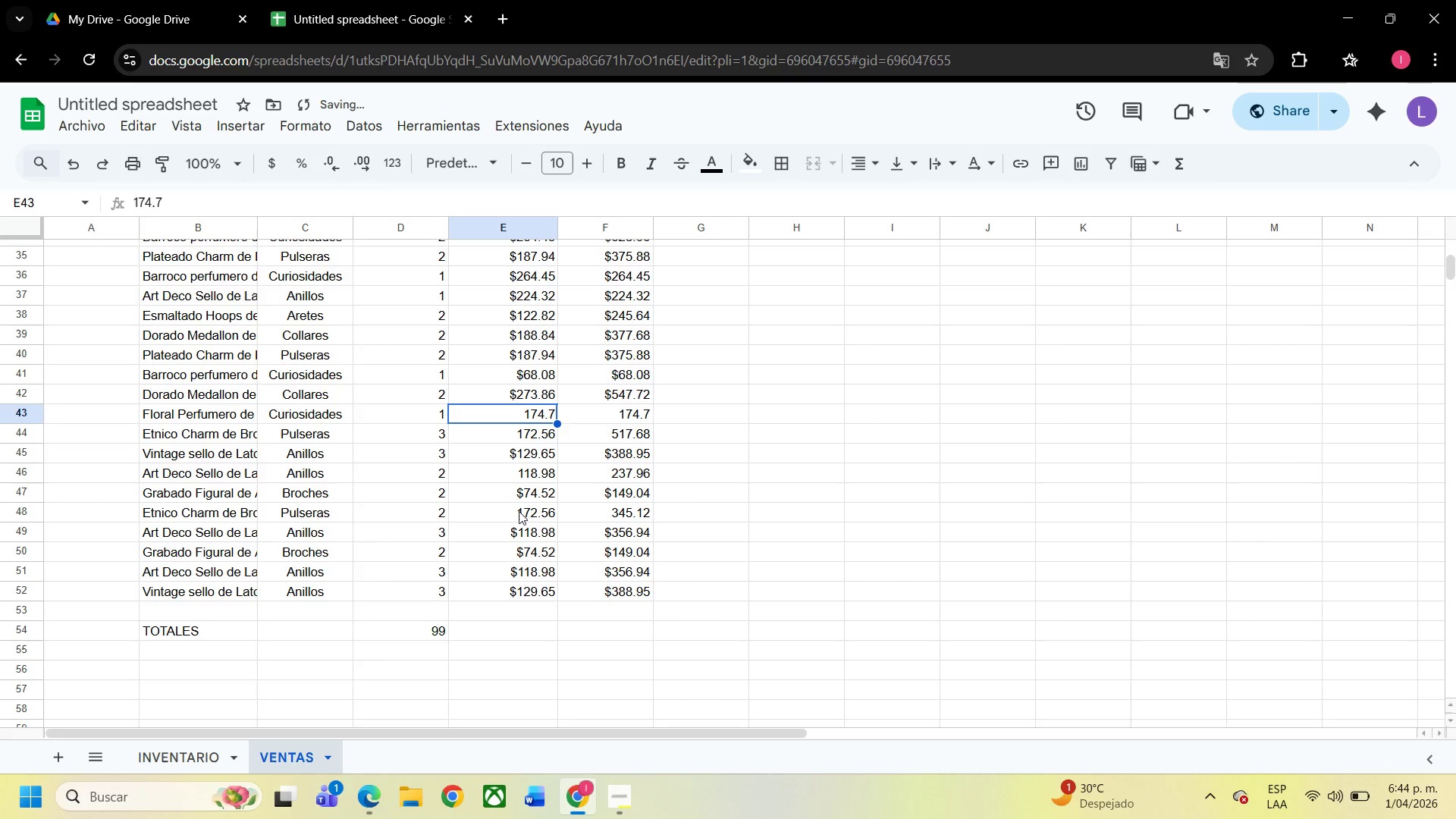 
key(ArrowUp)
 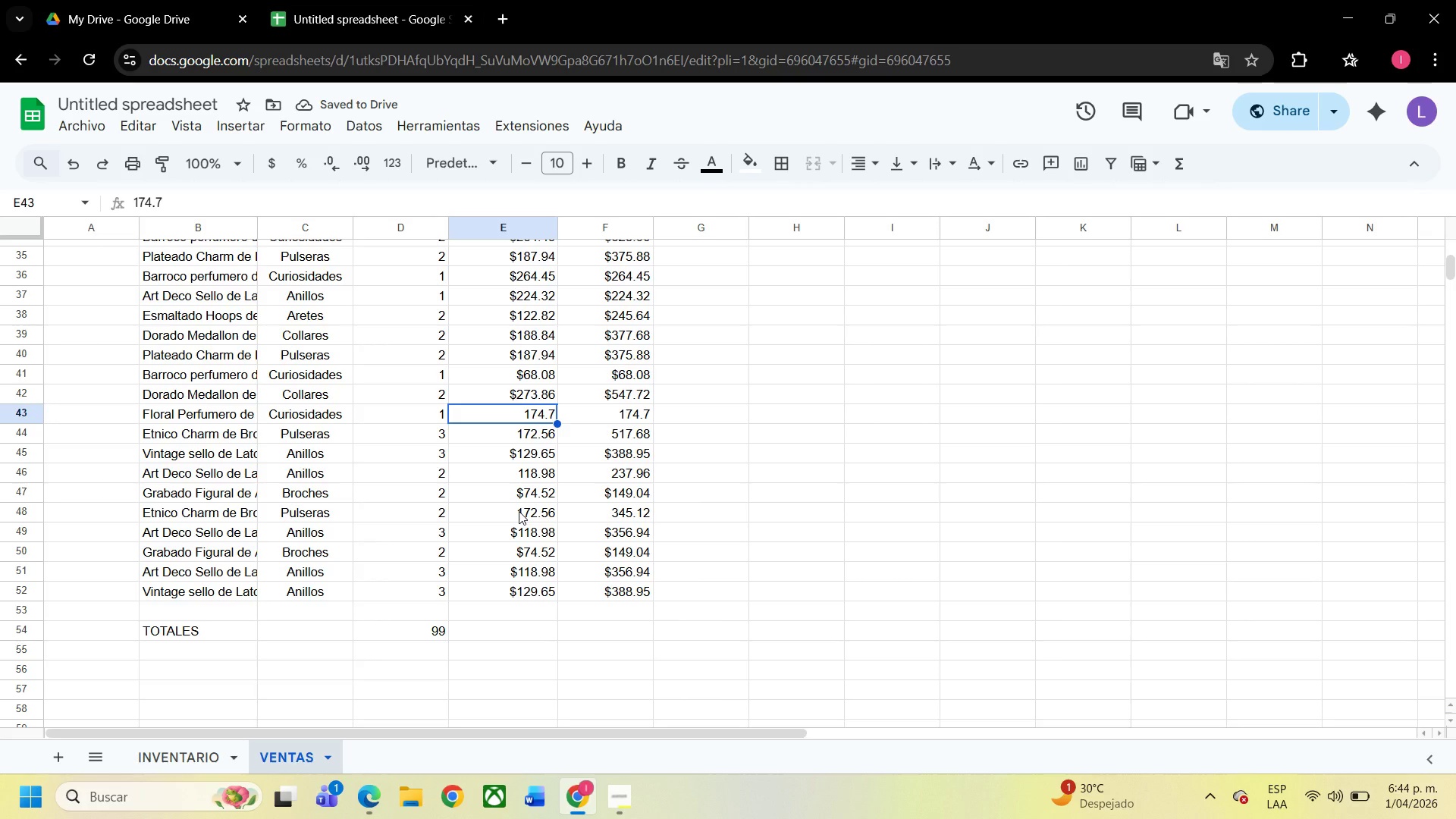 
key(ArrowUp)
 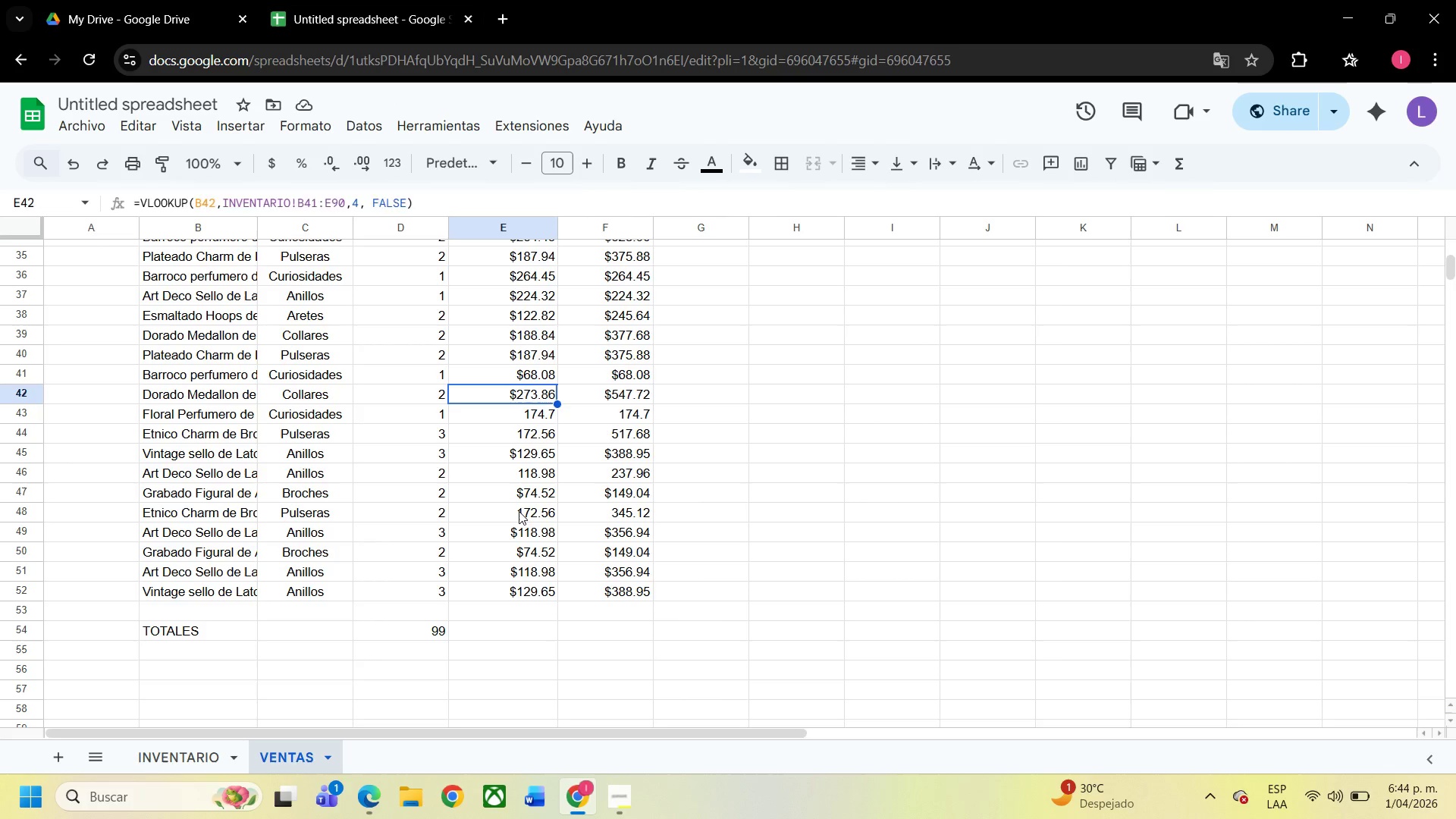 
key(Backspace)
 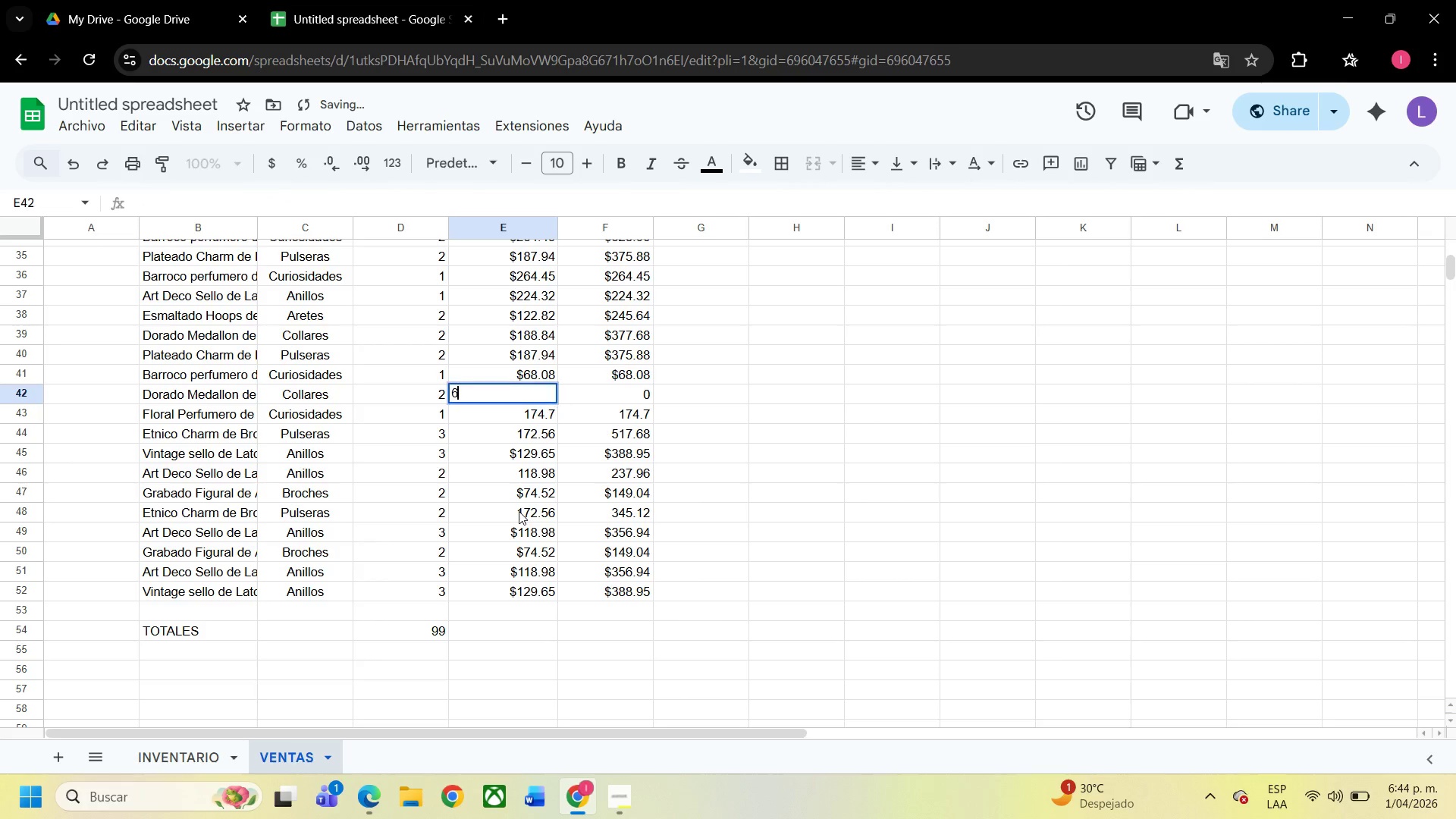 
key(Numpad6)
 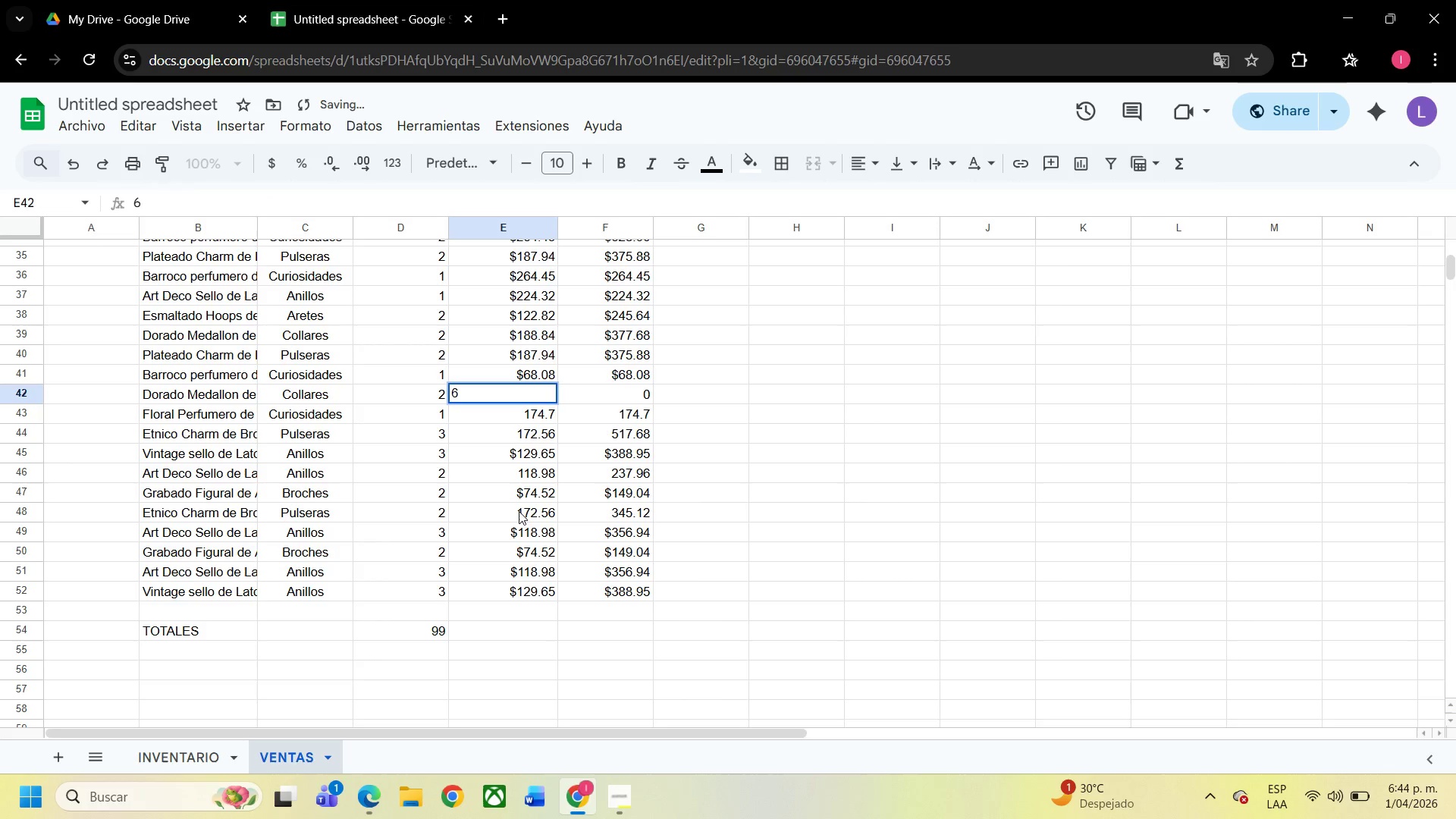 
key(Numpad4)
 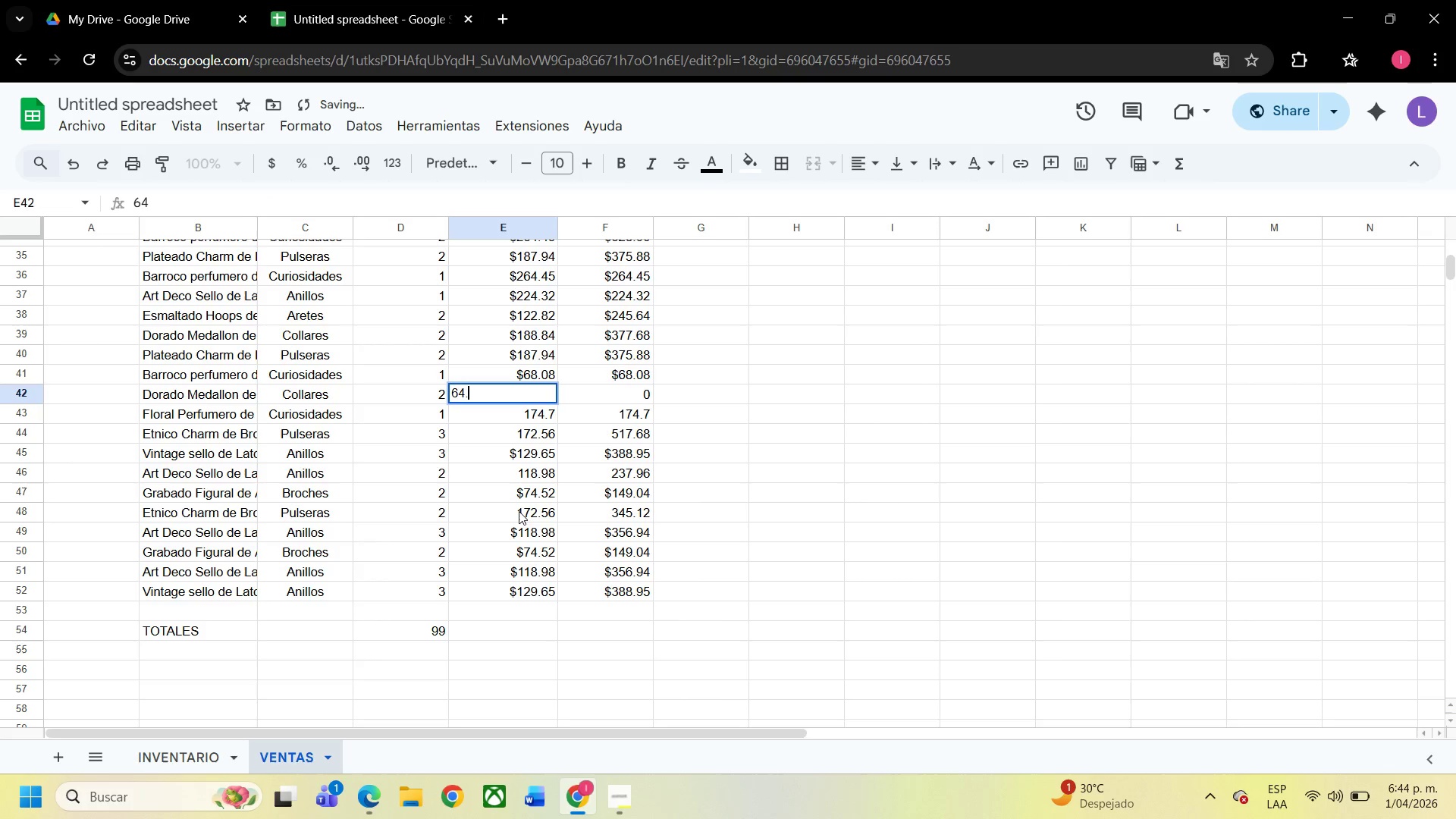 
key(NumpadDecimal)
 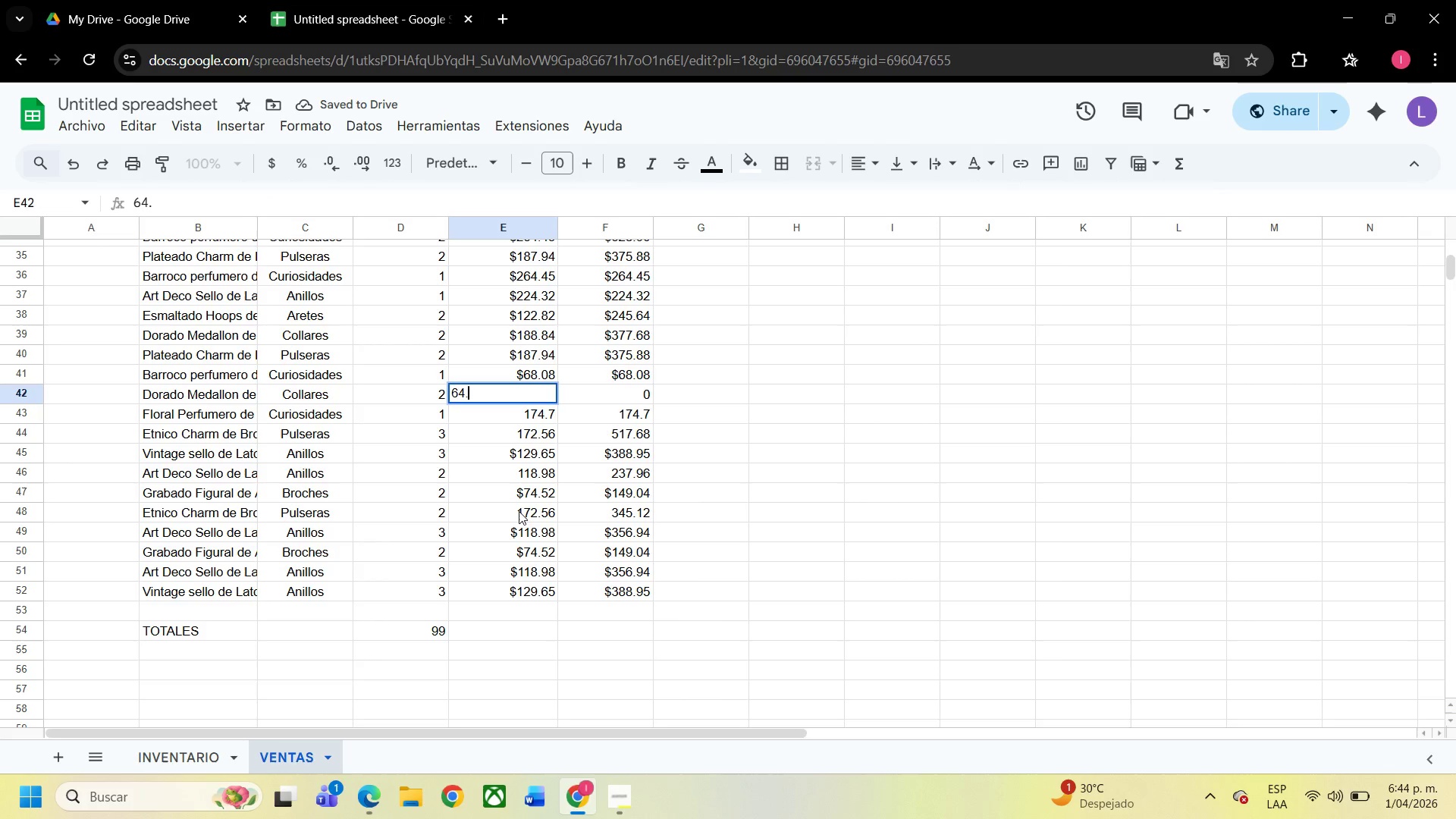 
key(Numpad7)
 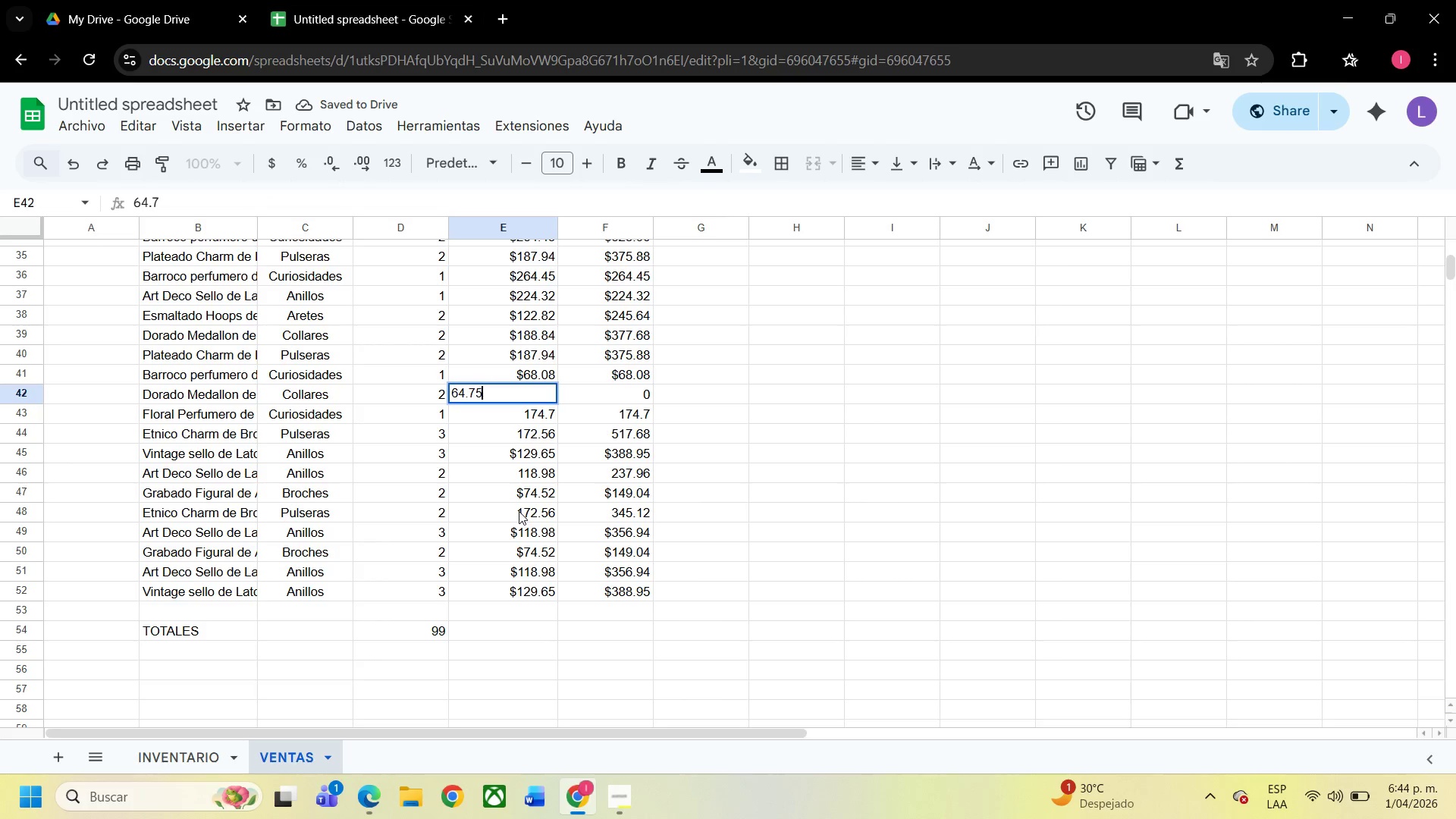 
key(Numpad5)
 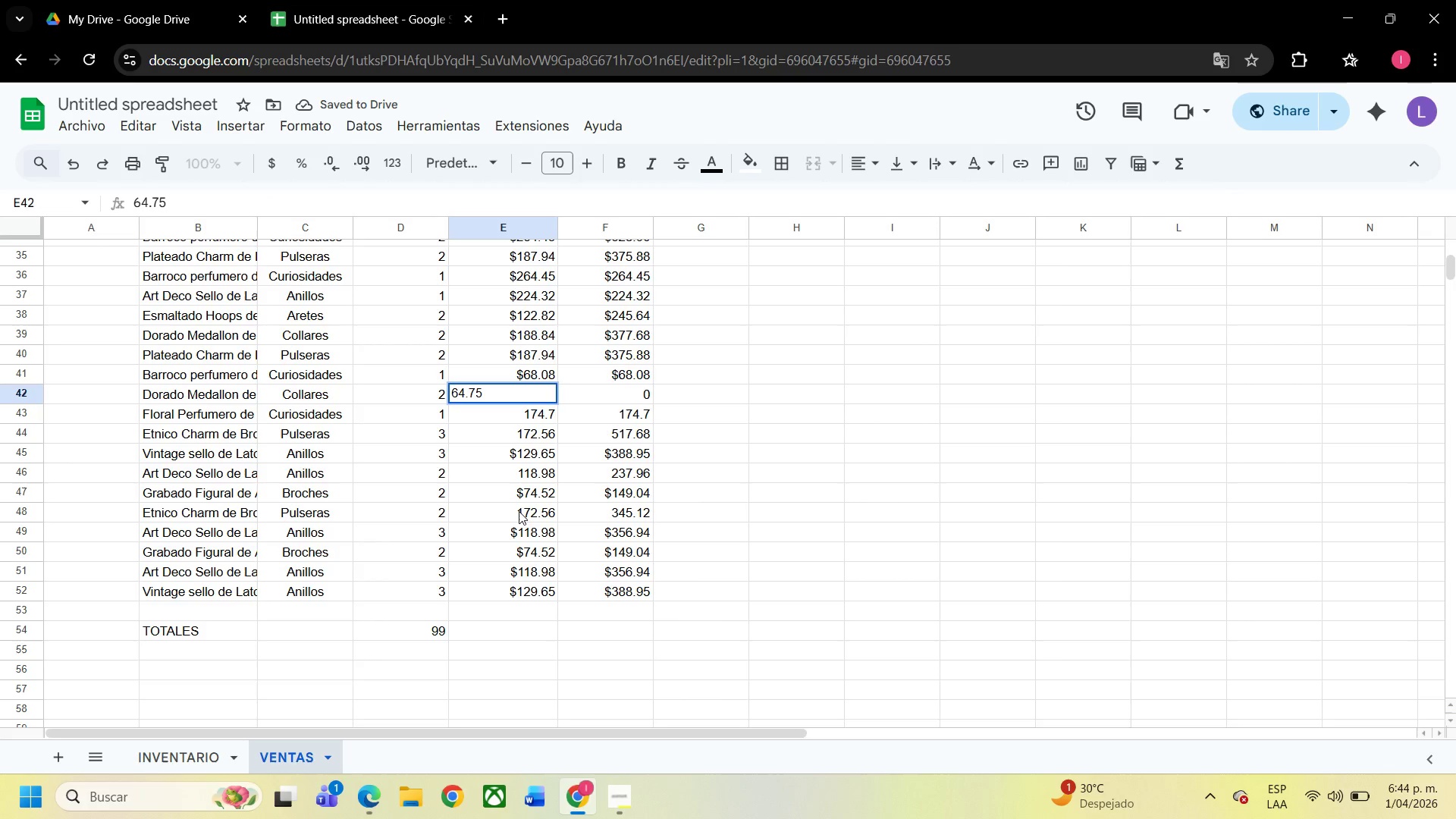 
key(ArrowUp)
 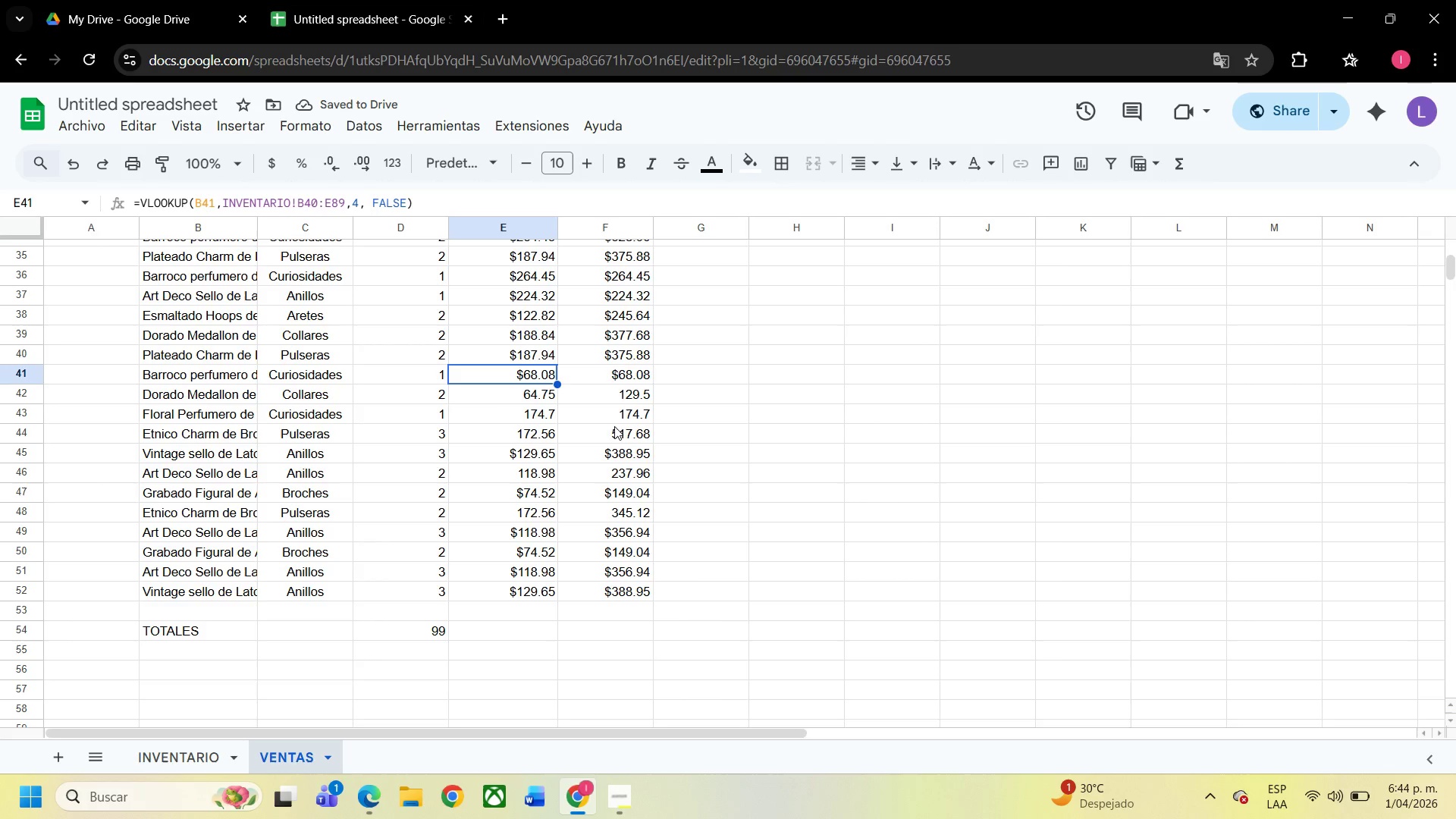 
left_click([482, 385])
 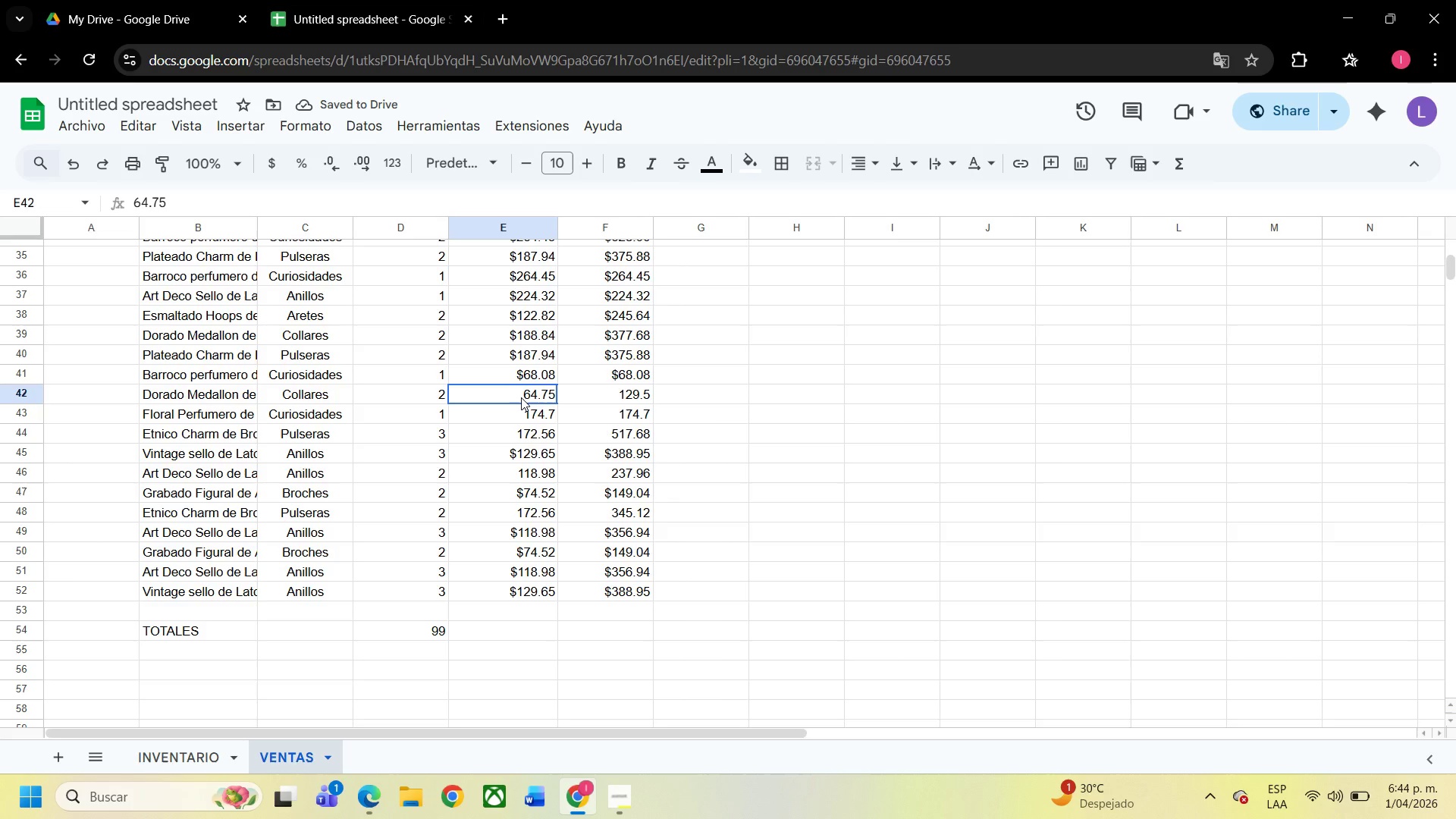 
left_click([521, 397])
 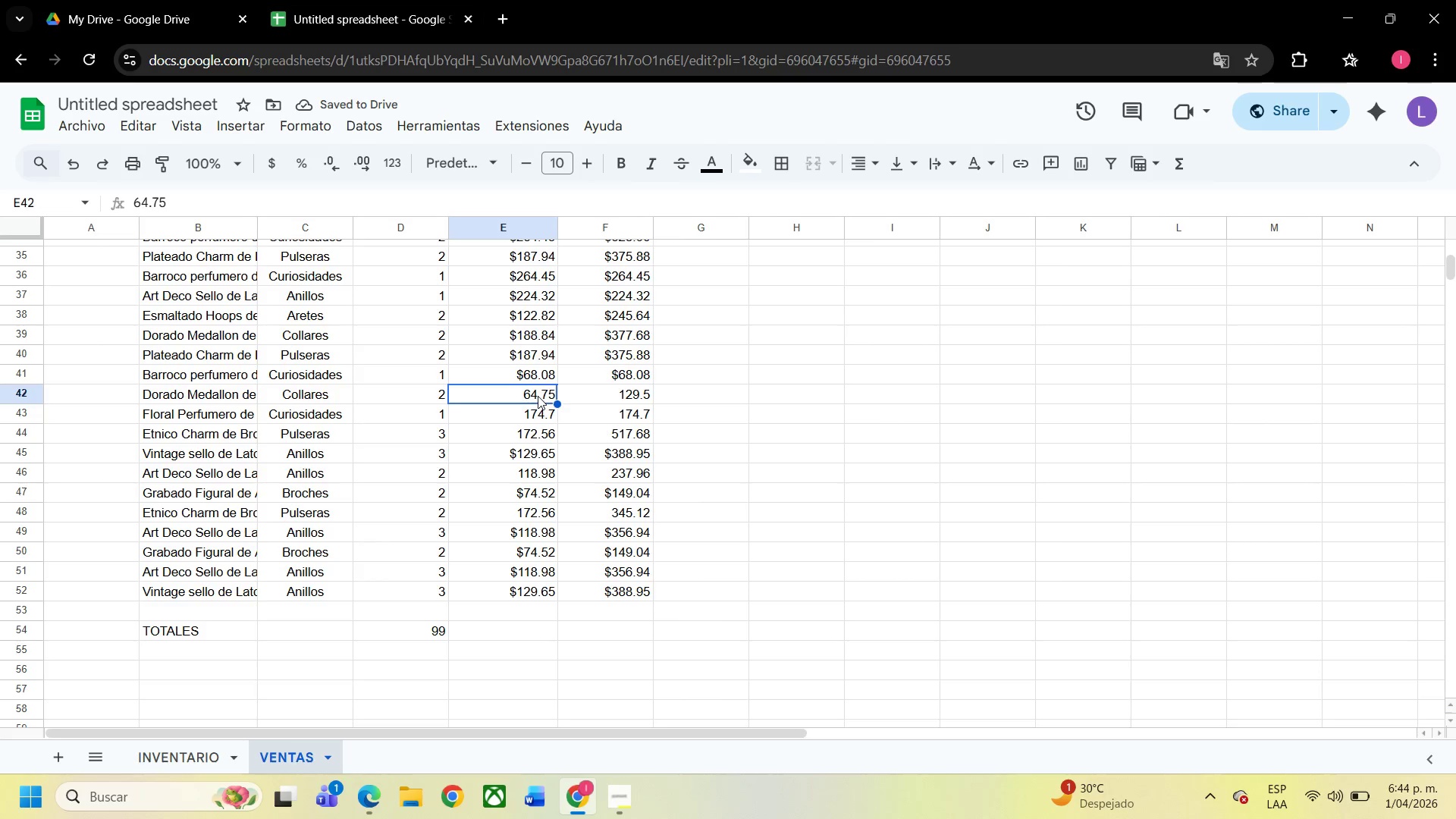 
left_click_drag(start_coordinate=[538, 396], to_coordinate=[538, 560])
 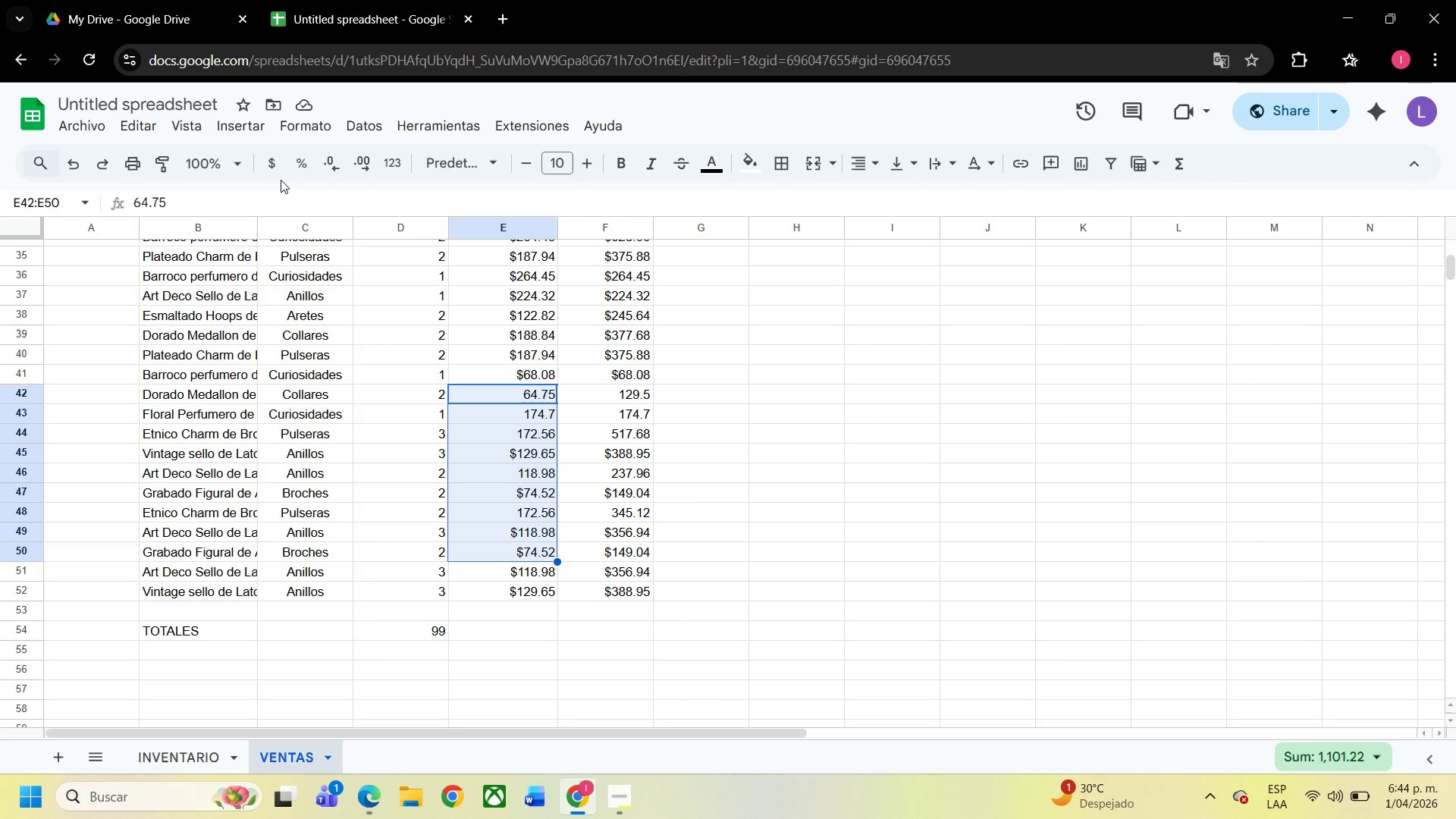 
left_click([273, 170])
 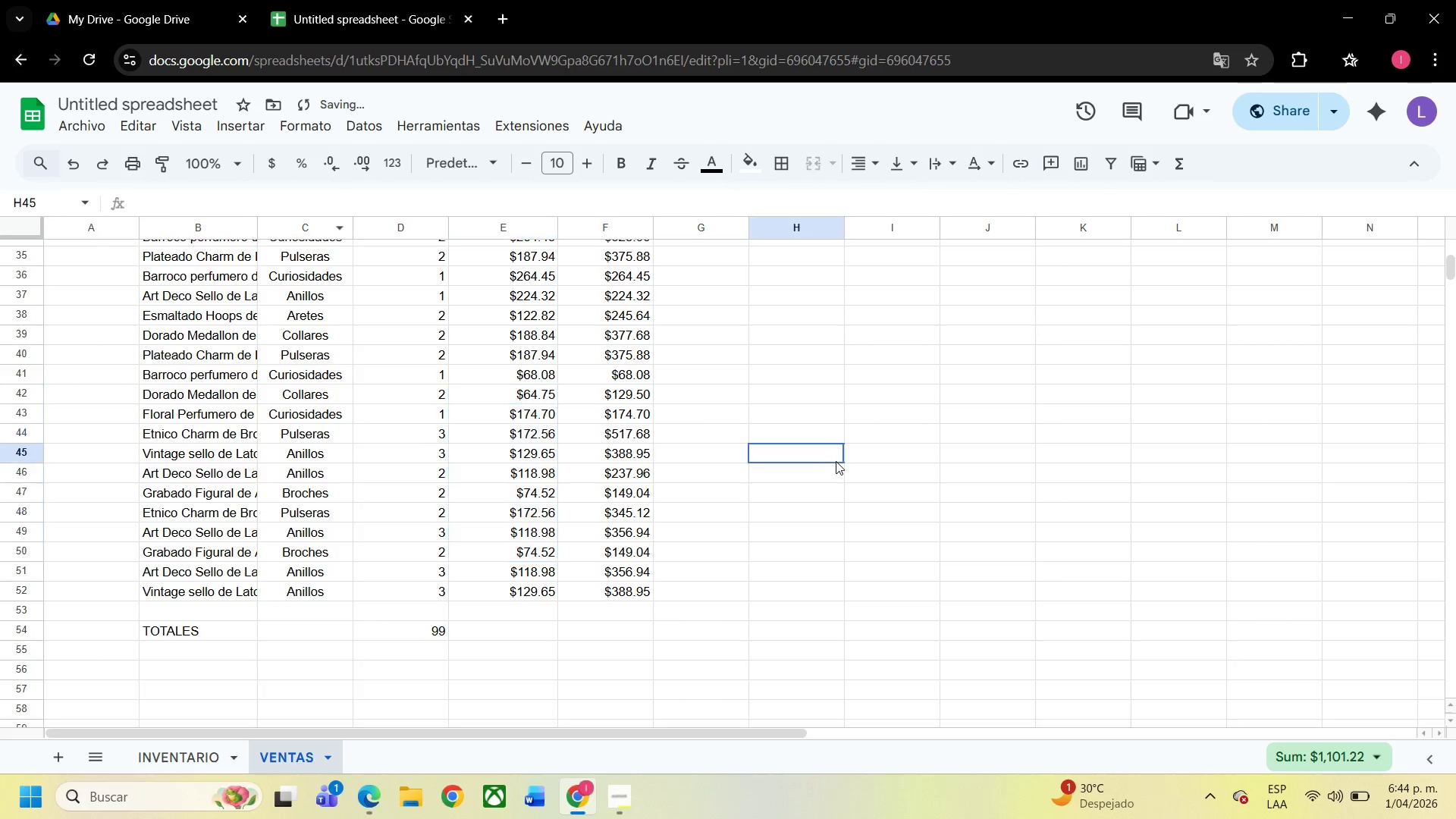 
left_click([836, 461])
 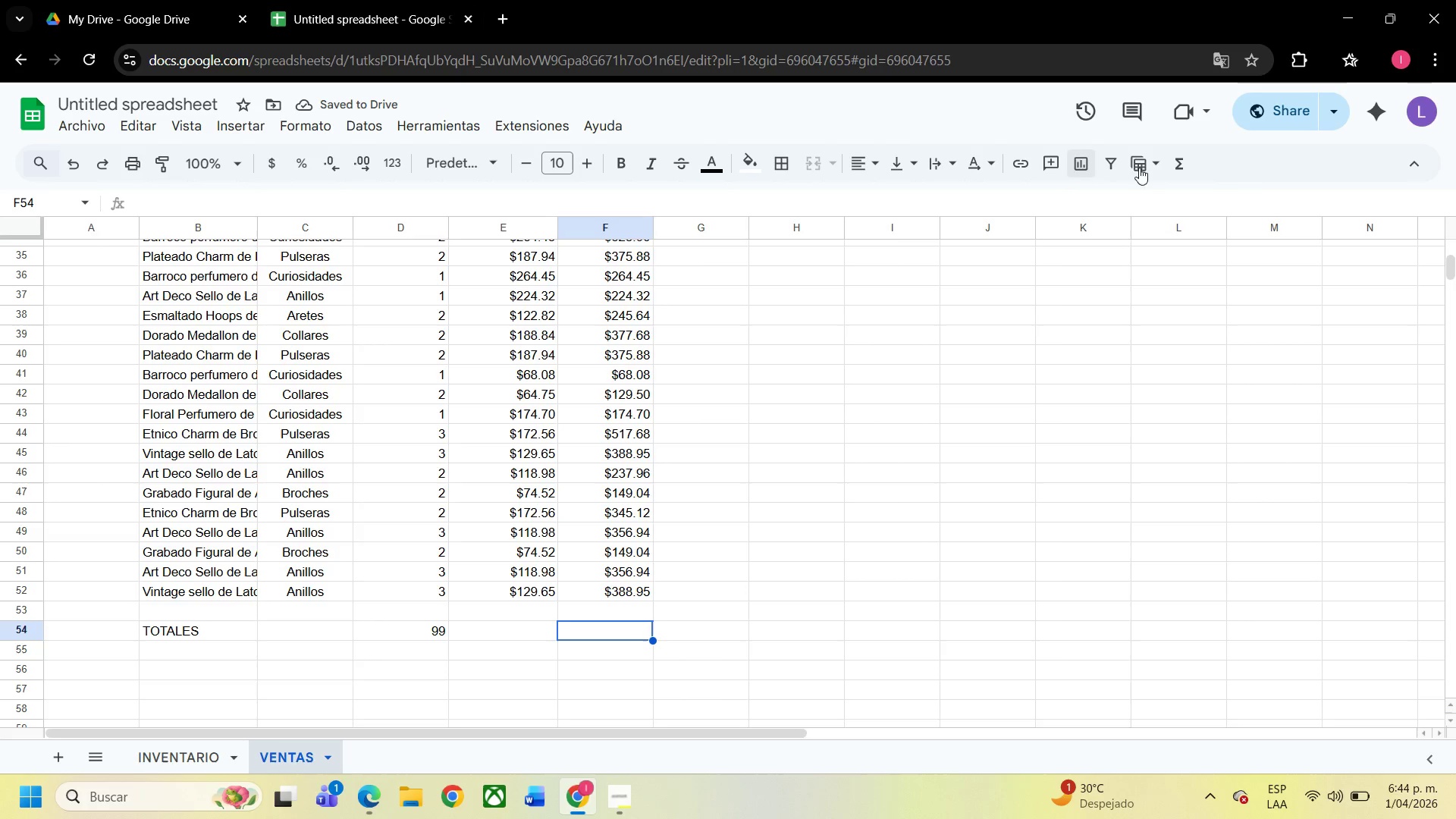 
left_click([1176, 167])
 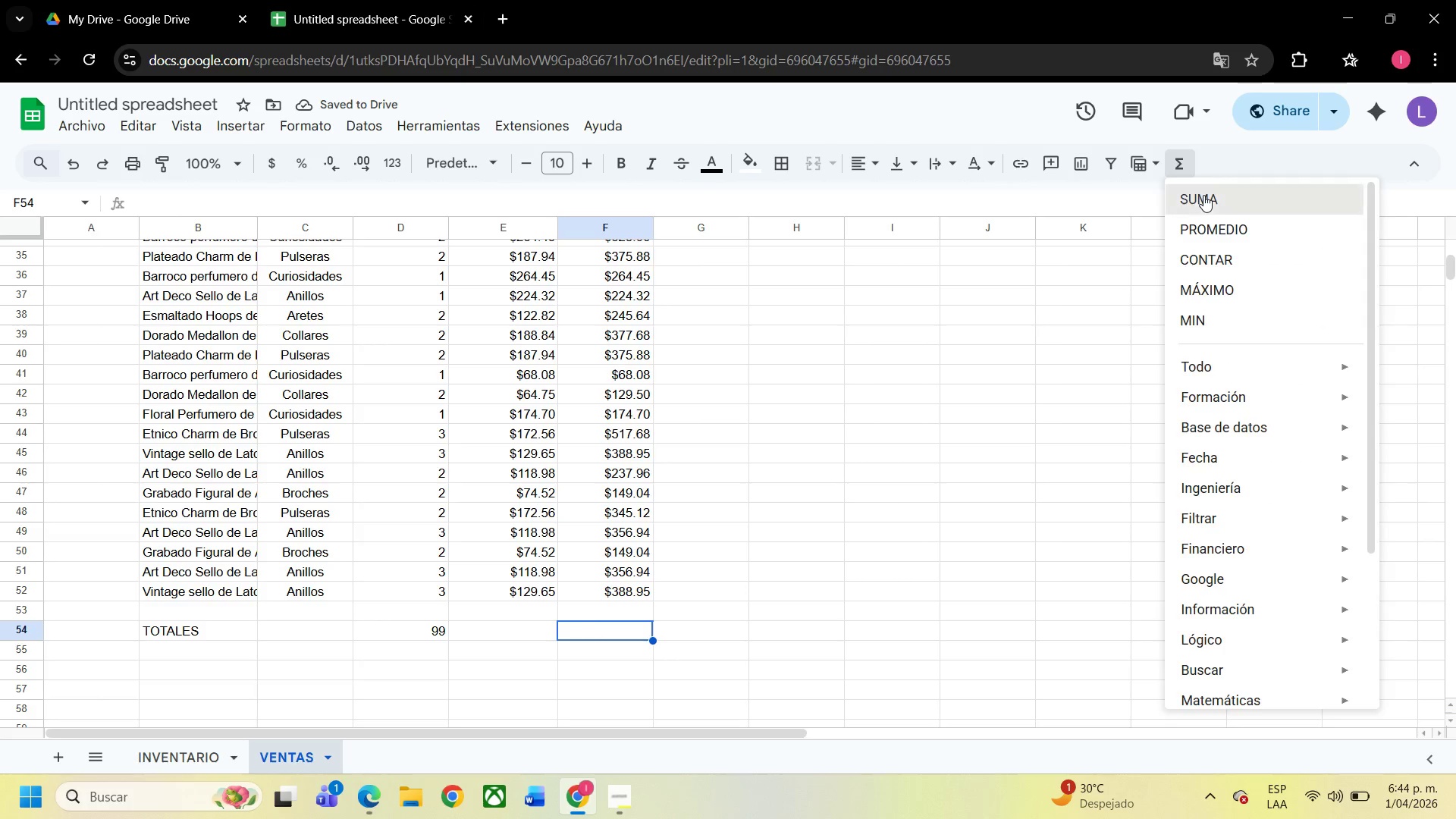 
left_click([1203, 195])
 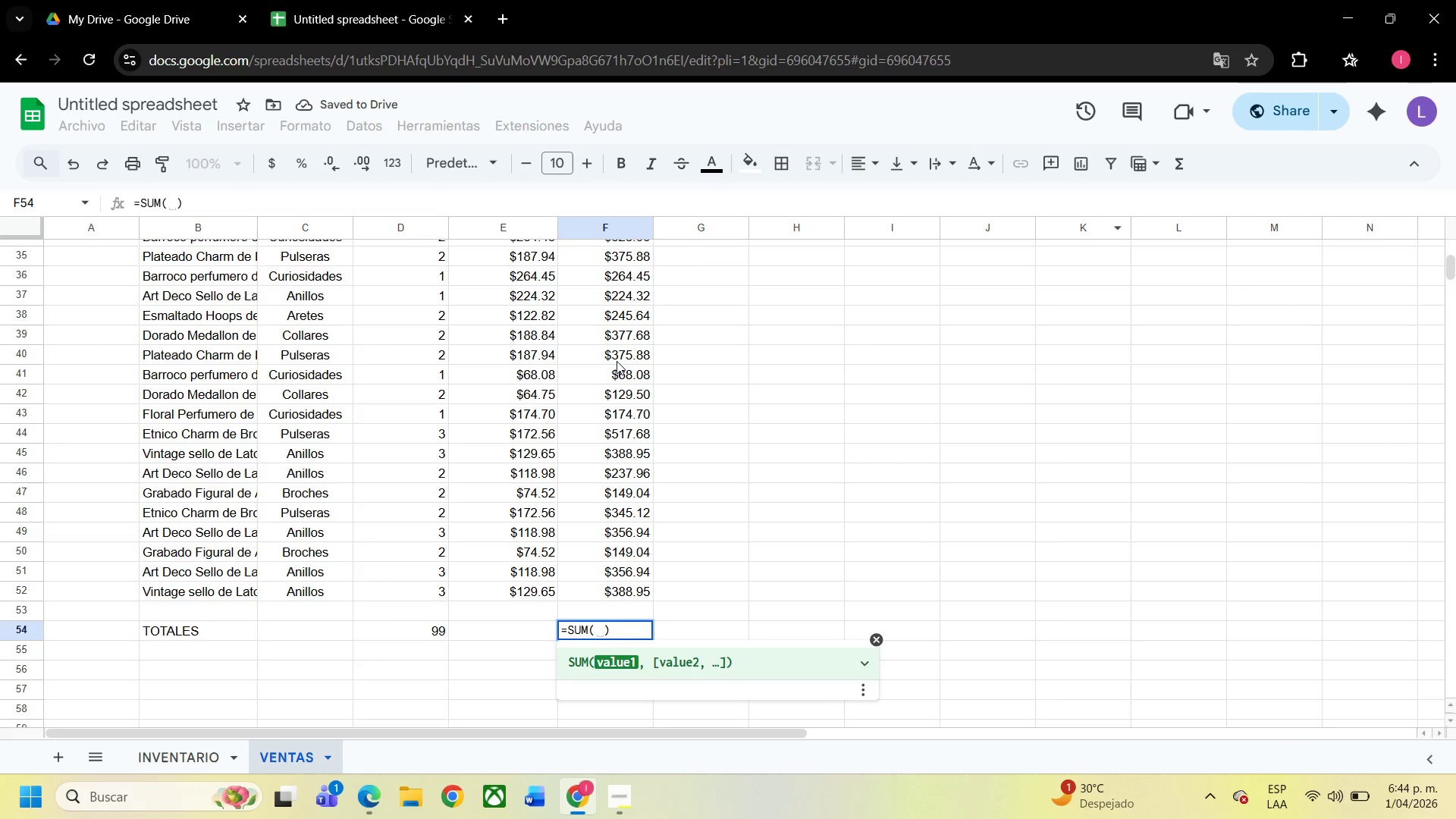 
scroll: coordinate [579, 391], scroll_direction: up, amount: 9.0
 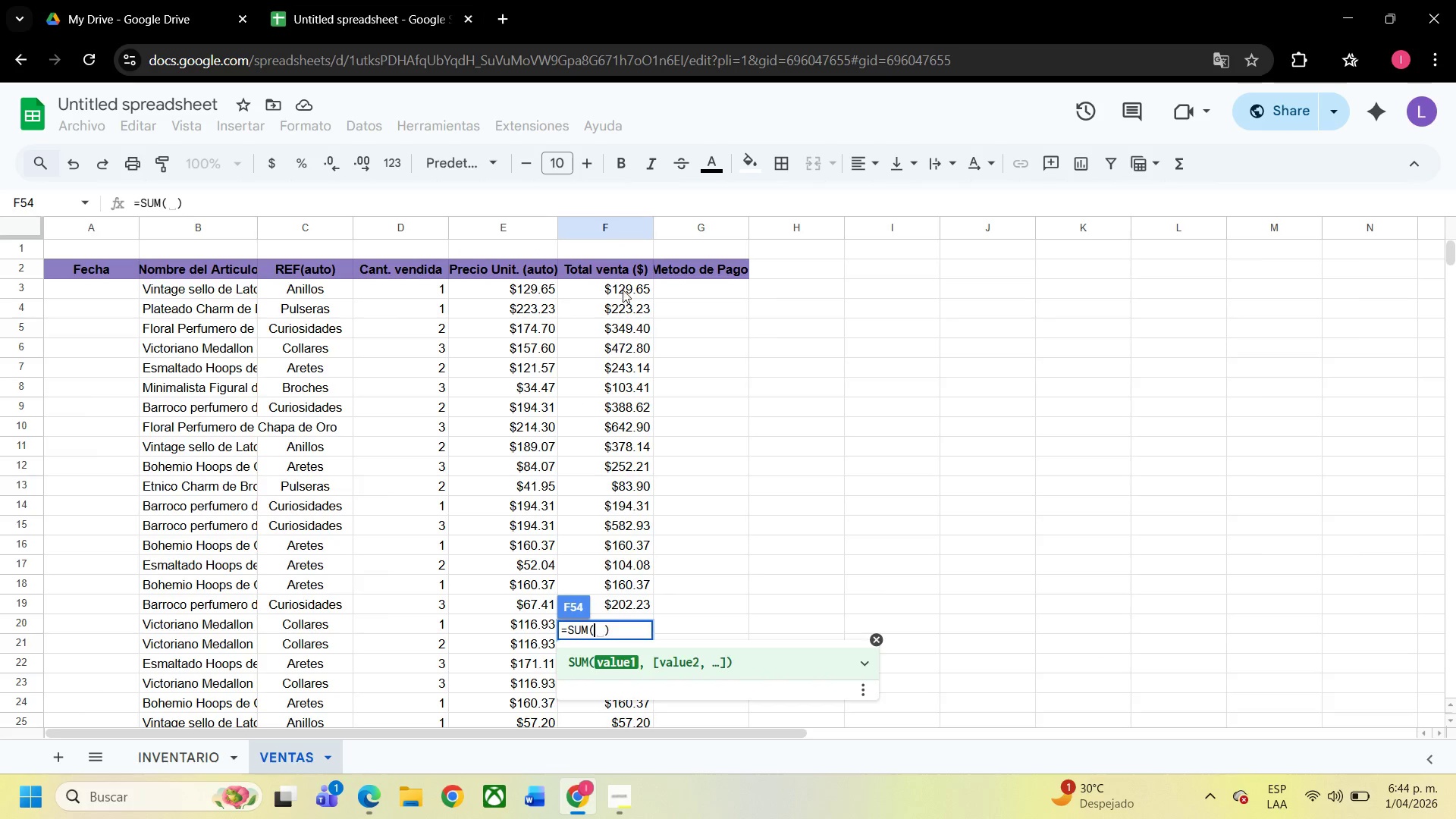 
left_click([623, 289])
 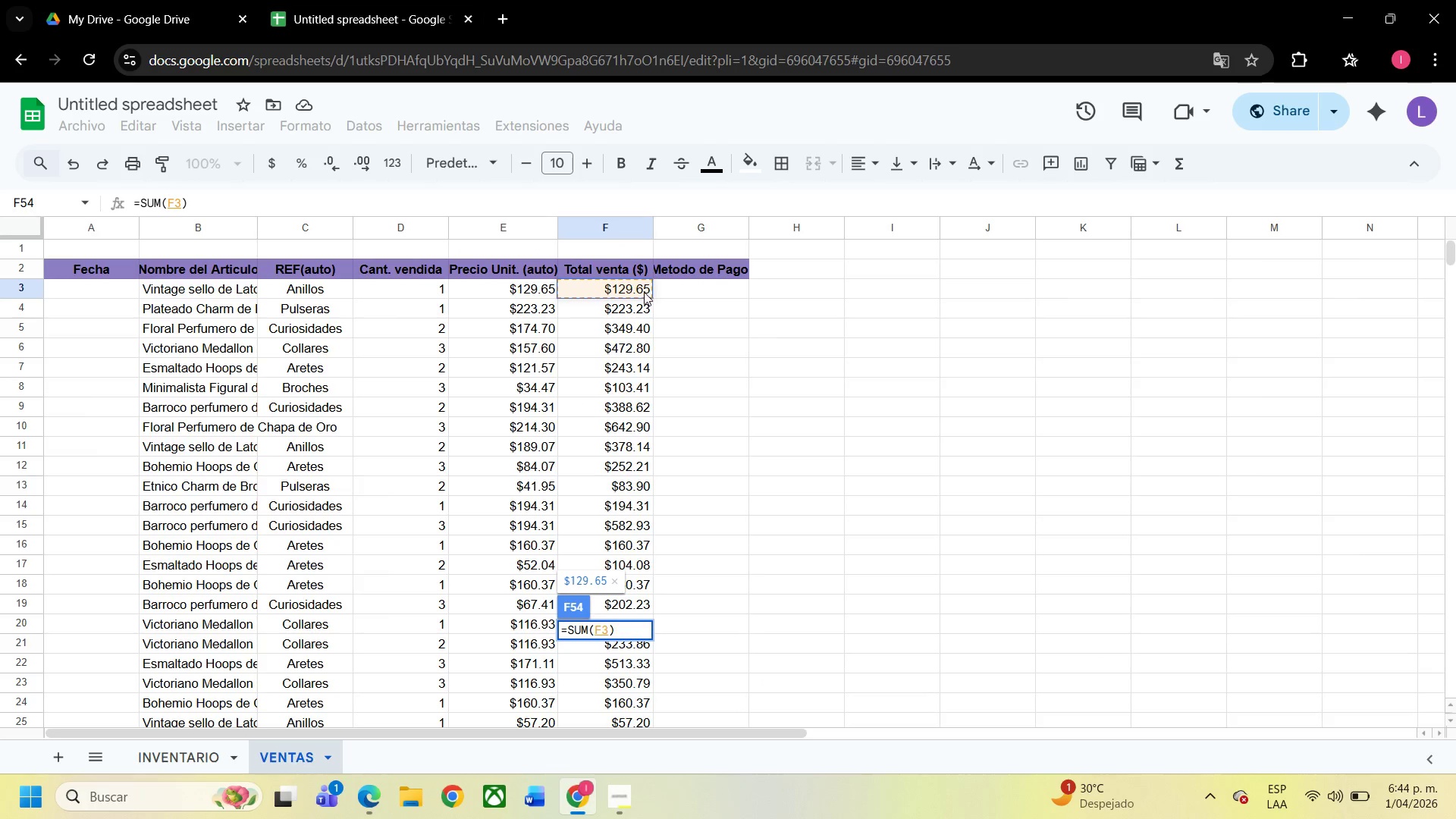 
left_click_drag(start_coordinate=[644, 292], to_coordinate=[633, 597])
 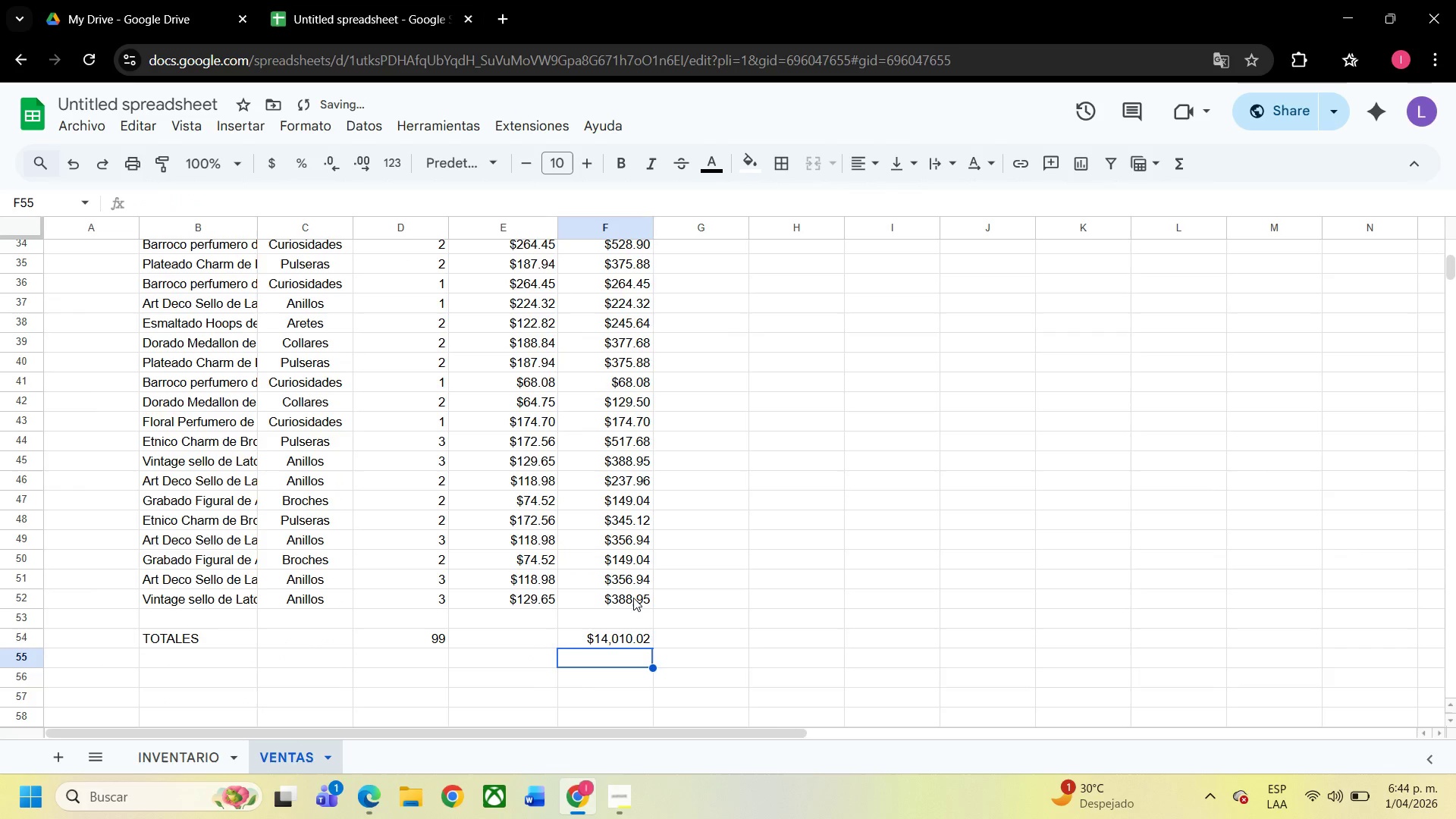 
key(Enter)
 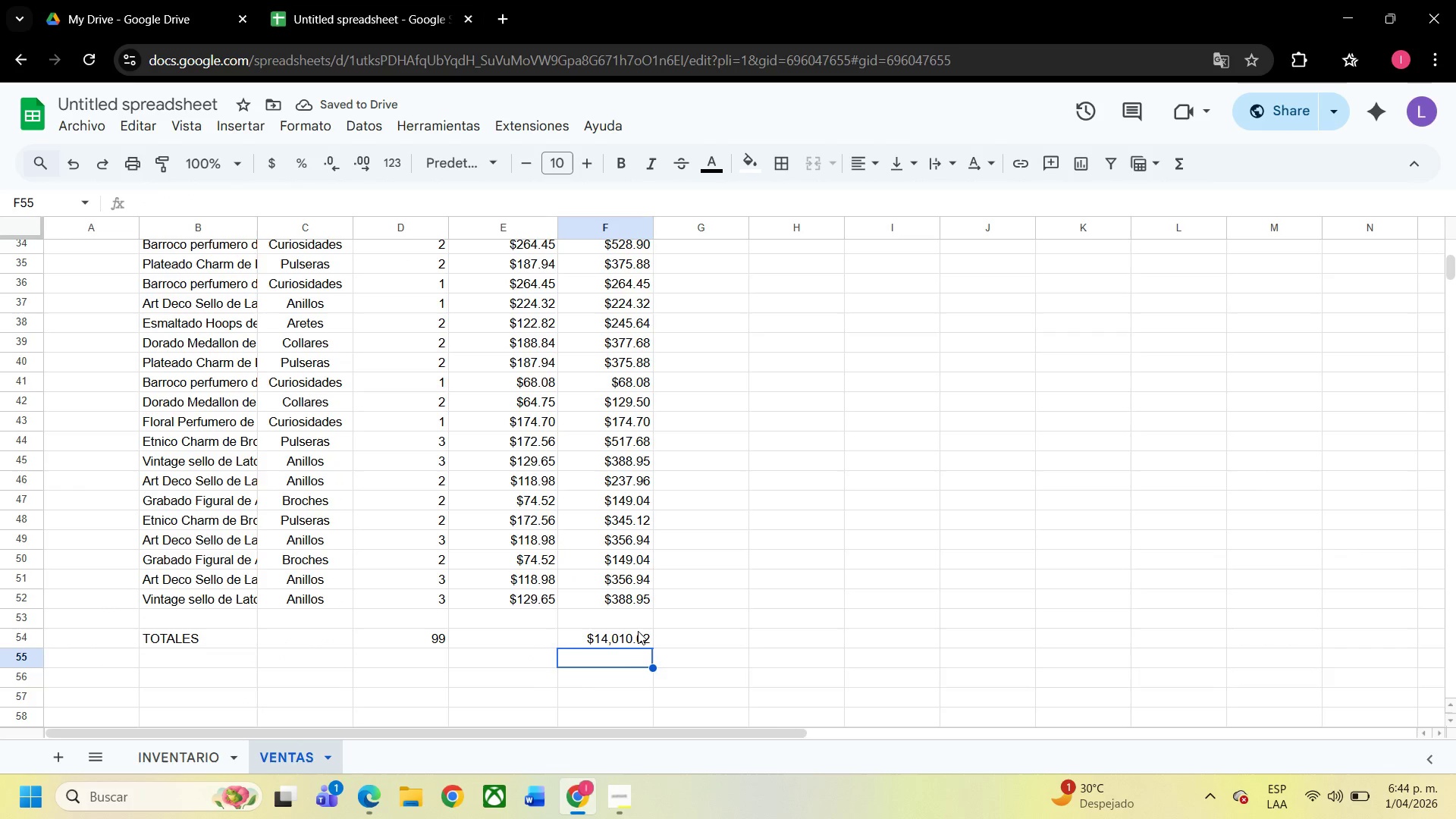 
left_click_drag(start_coordinate=[187, 639], to_coordinate=[311, 638])
 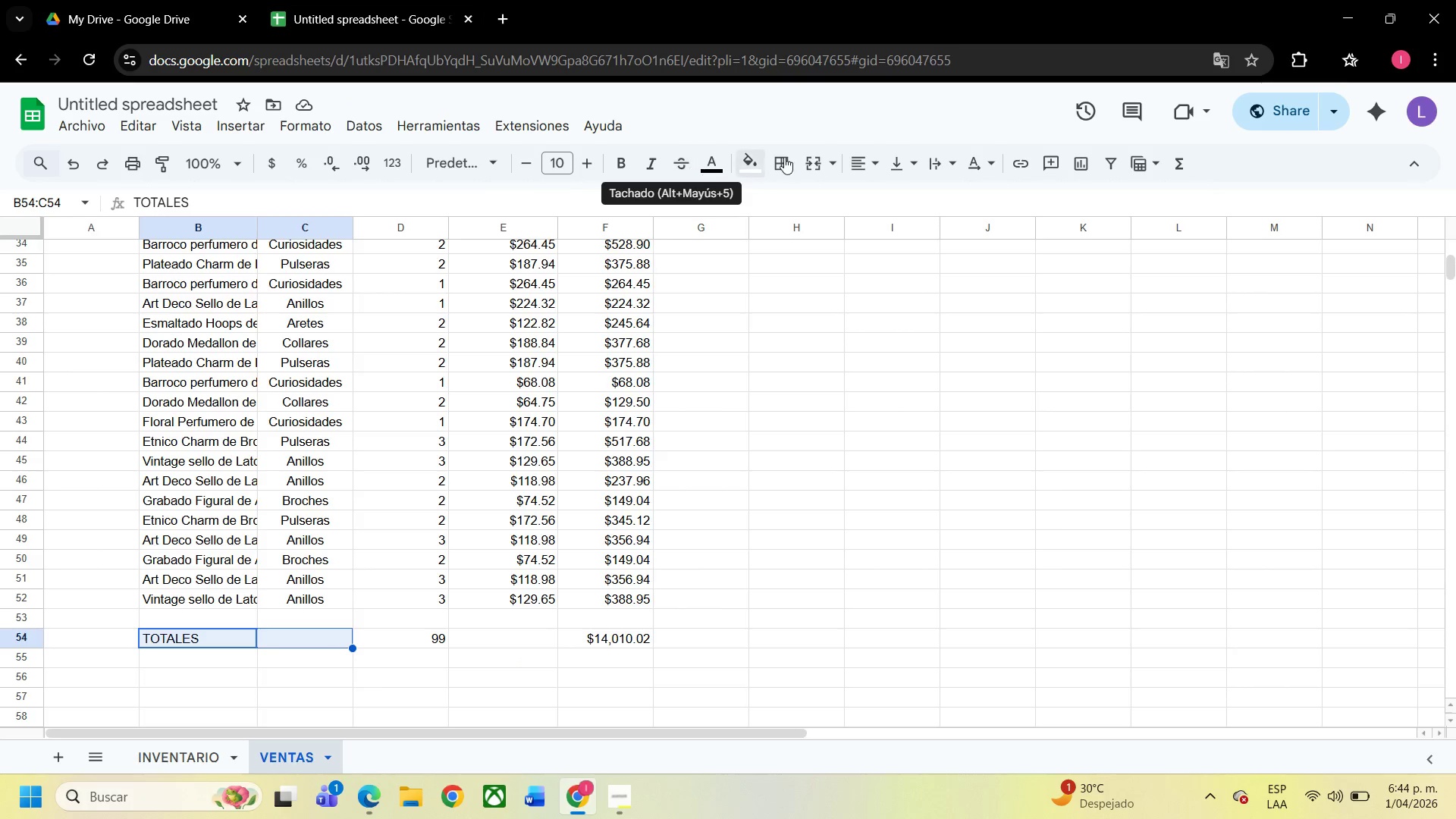 
left_click([811, 152])
 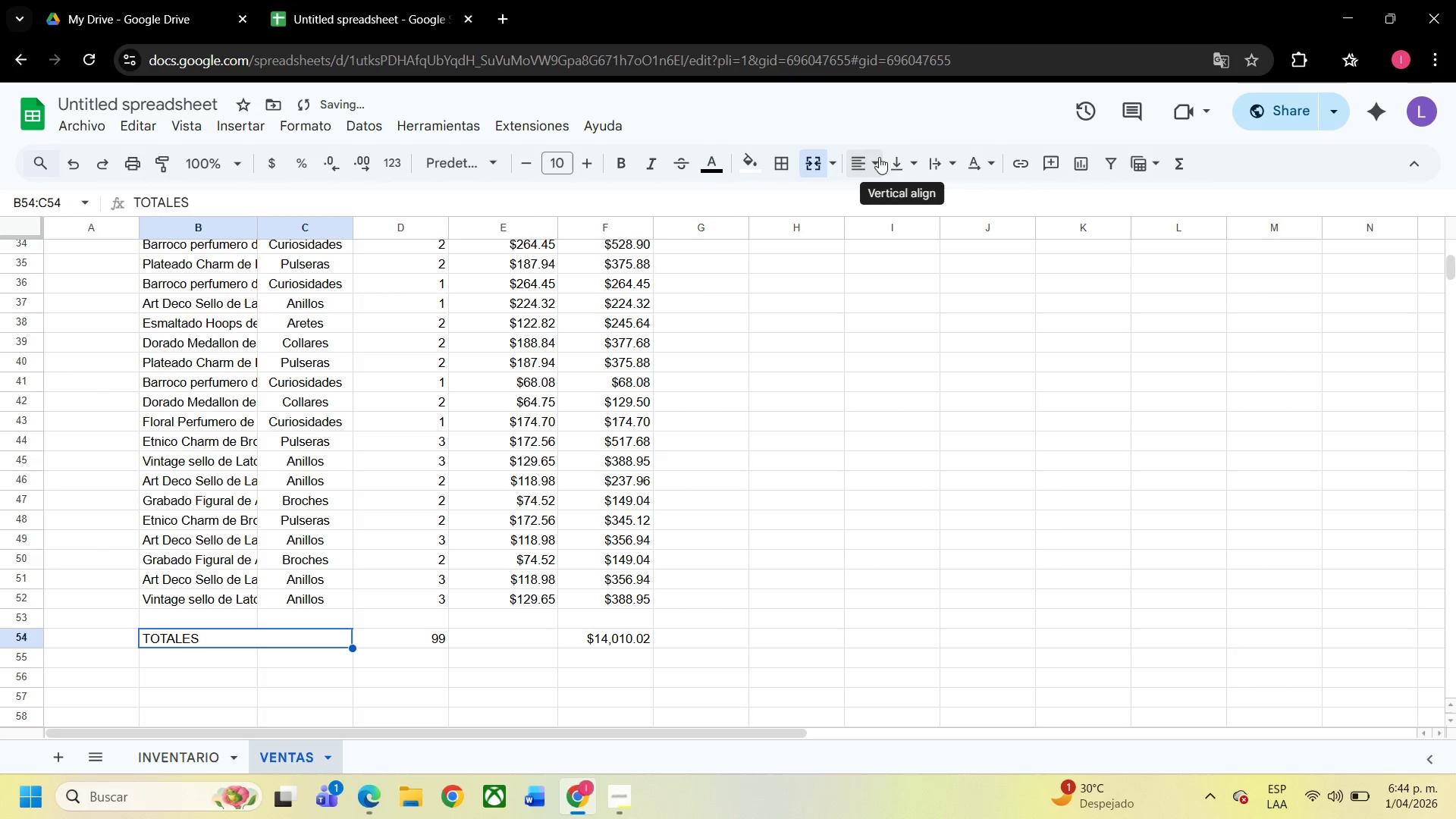 
left_click([854, 161])
 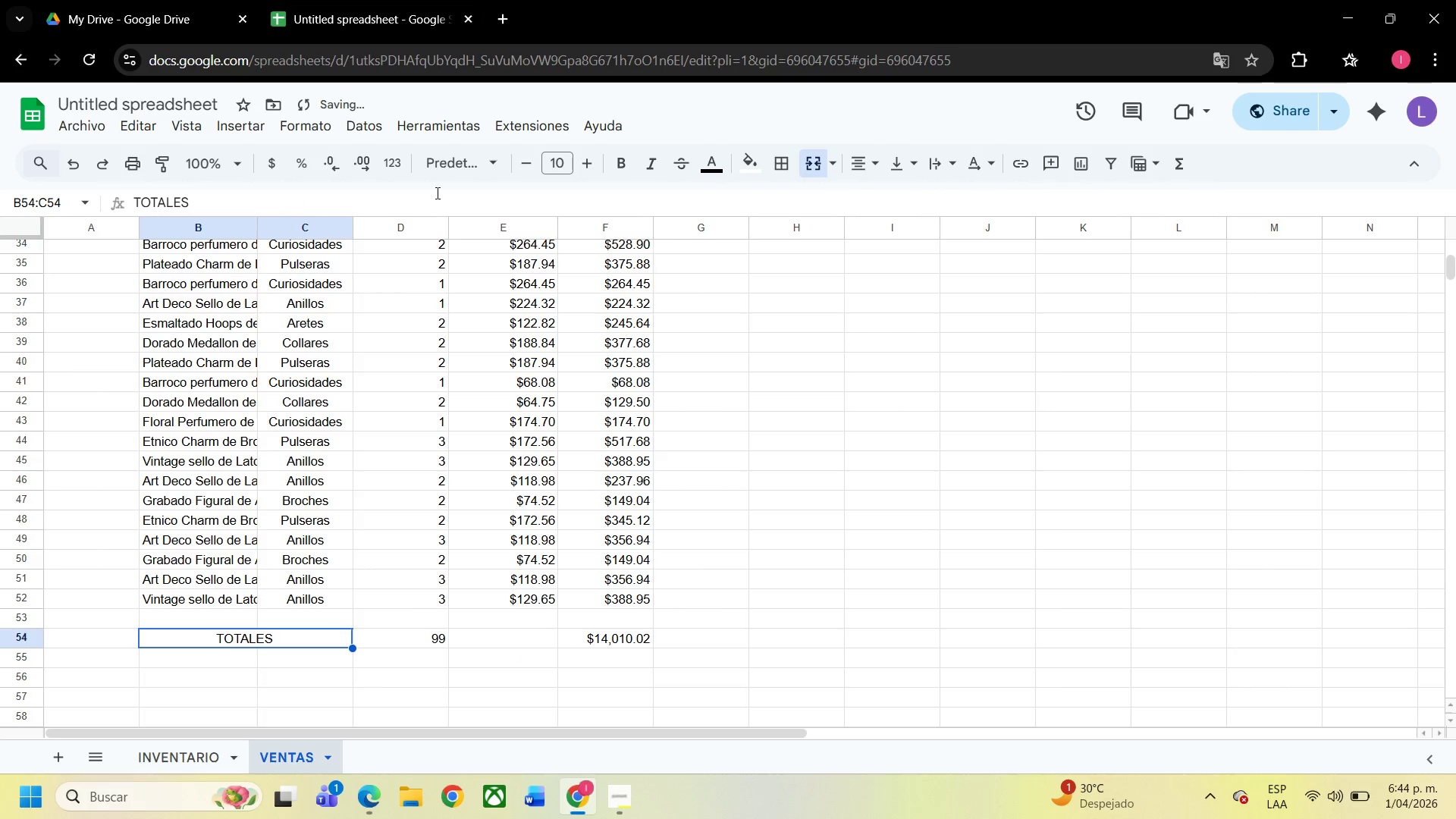 
left_click([625, 173])
 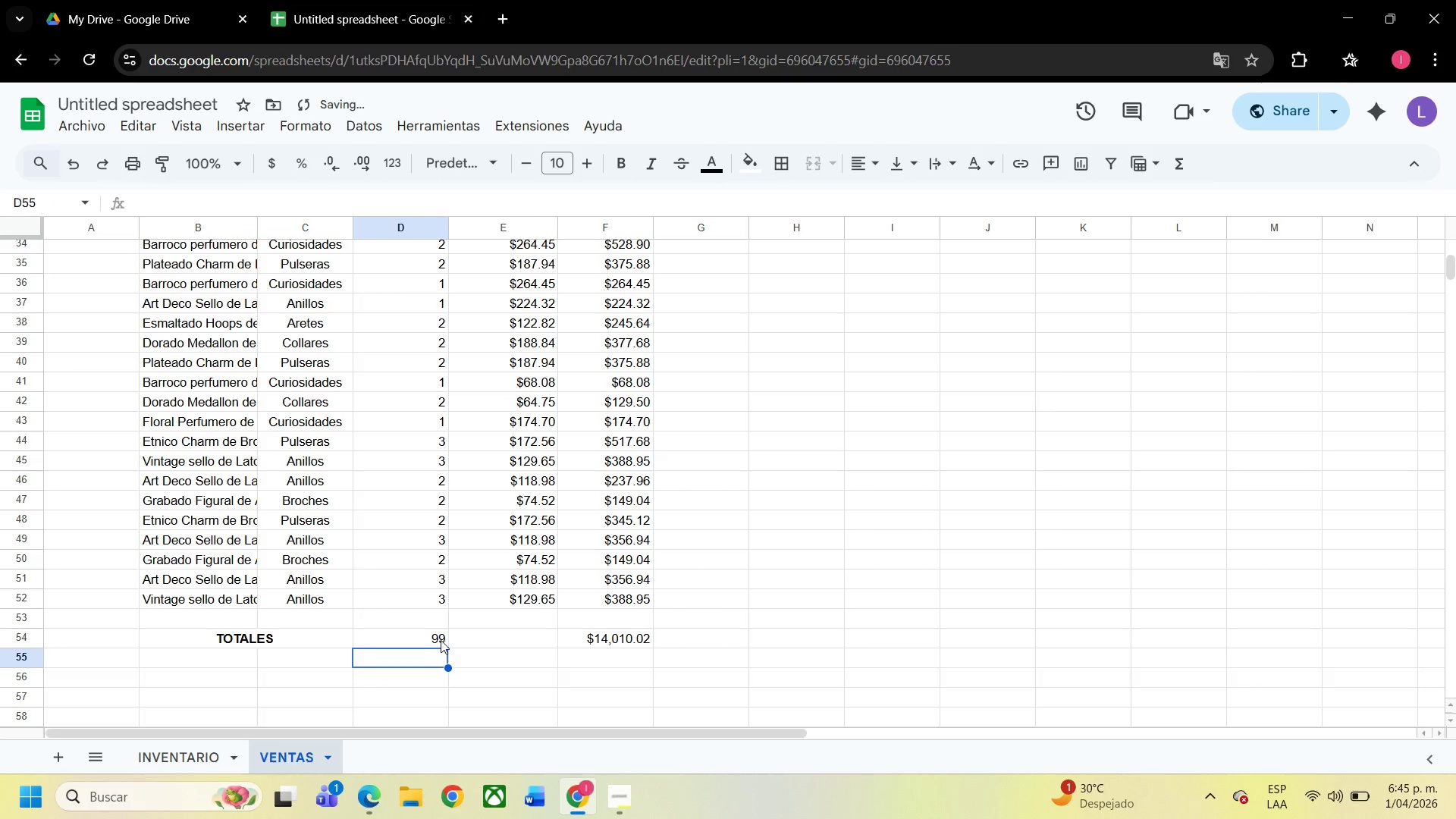 
left_click_drag(start_coordinate=[441, 639], to_coordinate=[602, 633])
 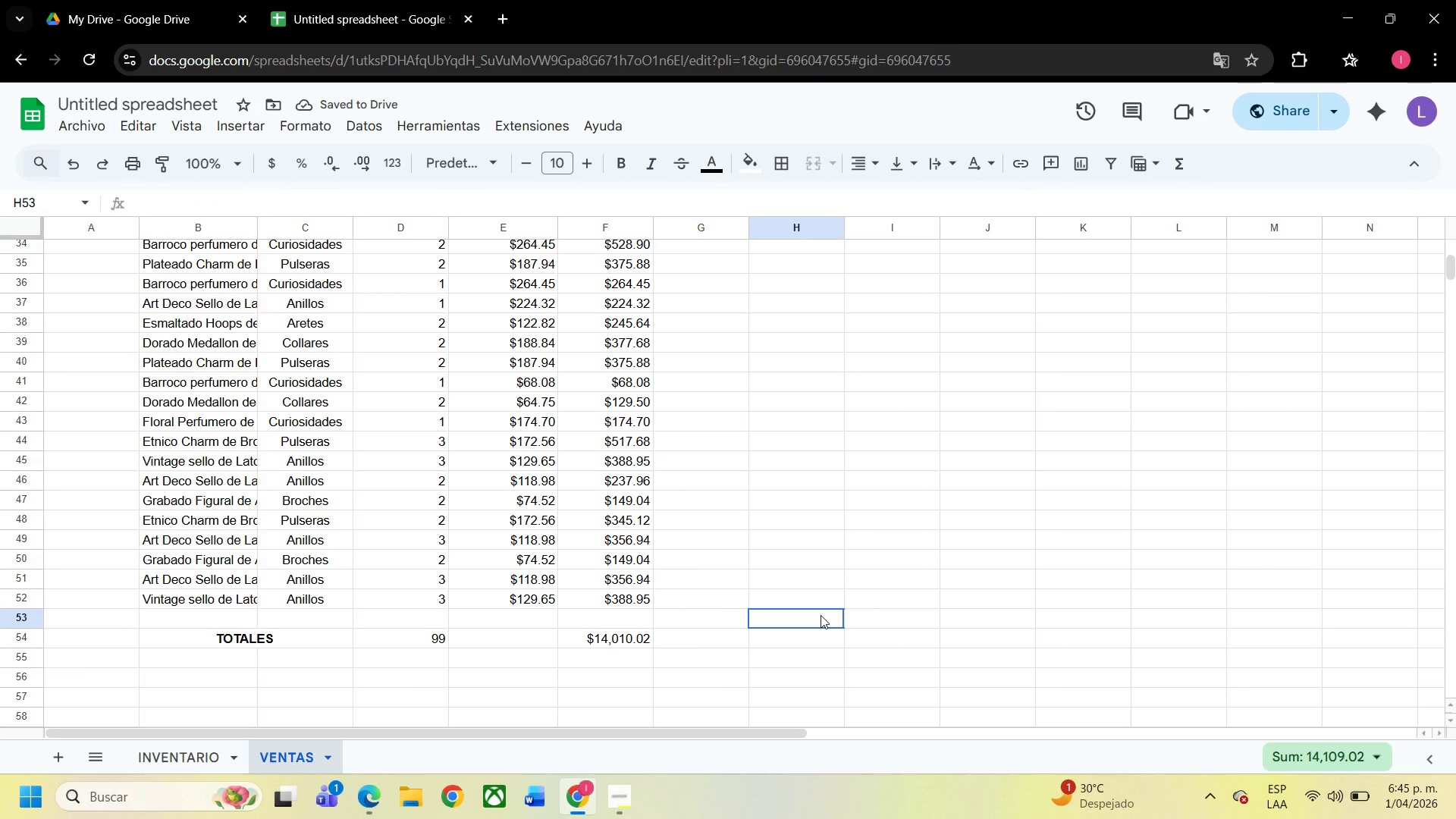 
left_click([821, 615])
 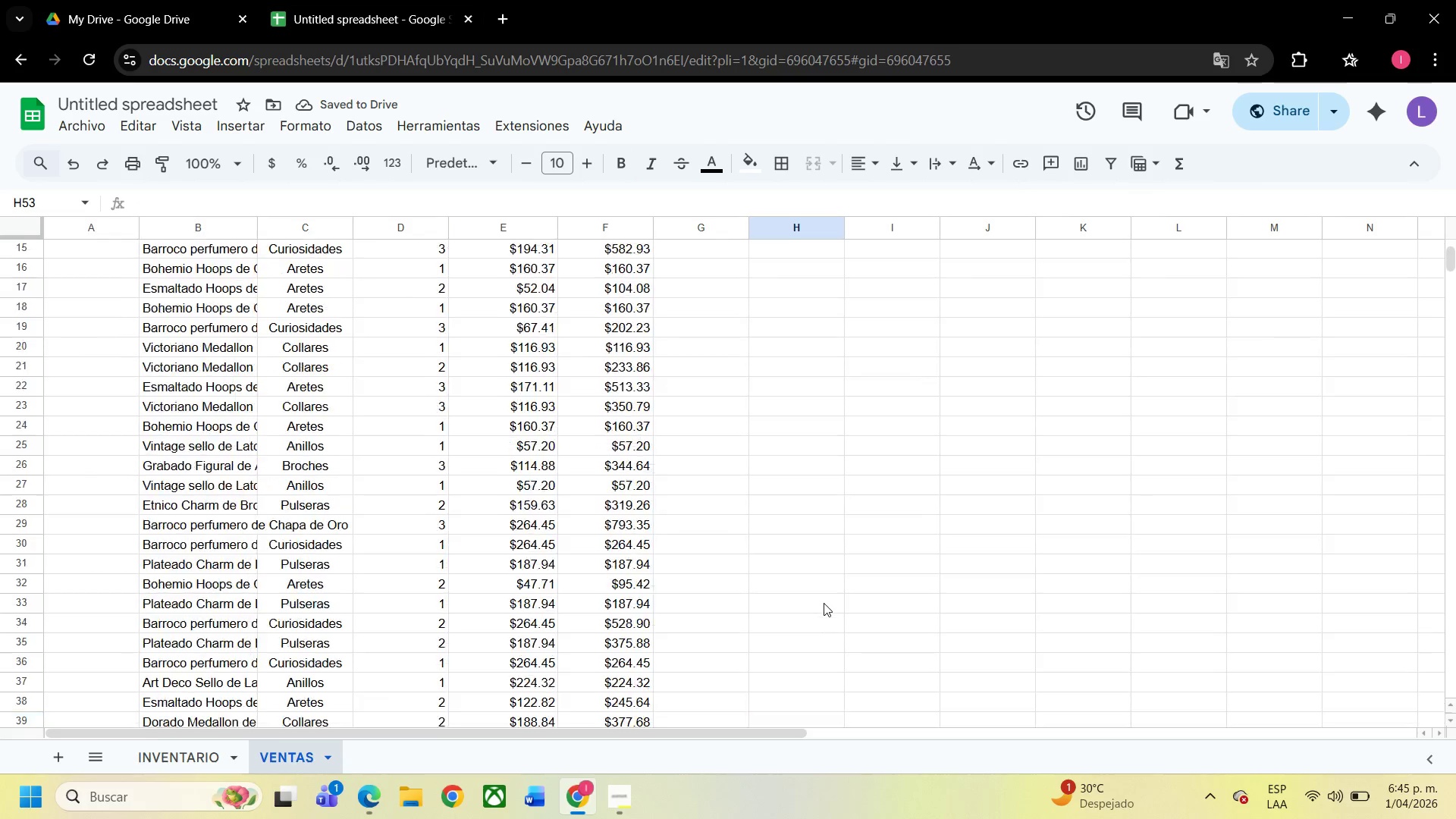 
scroll: coordinate [824, 591], scroll_direction: up, amount: 15.0
 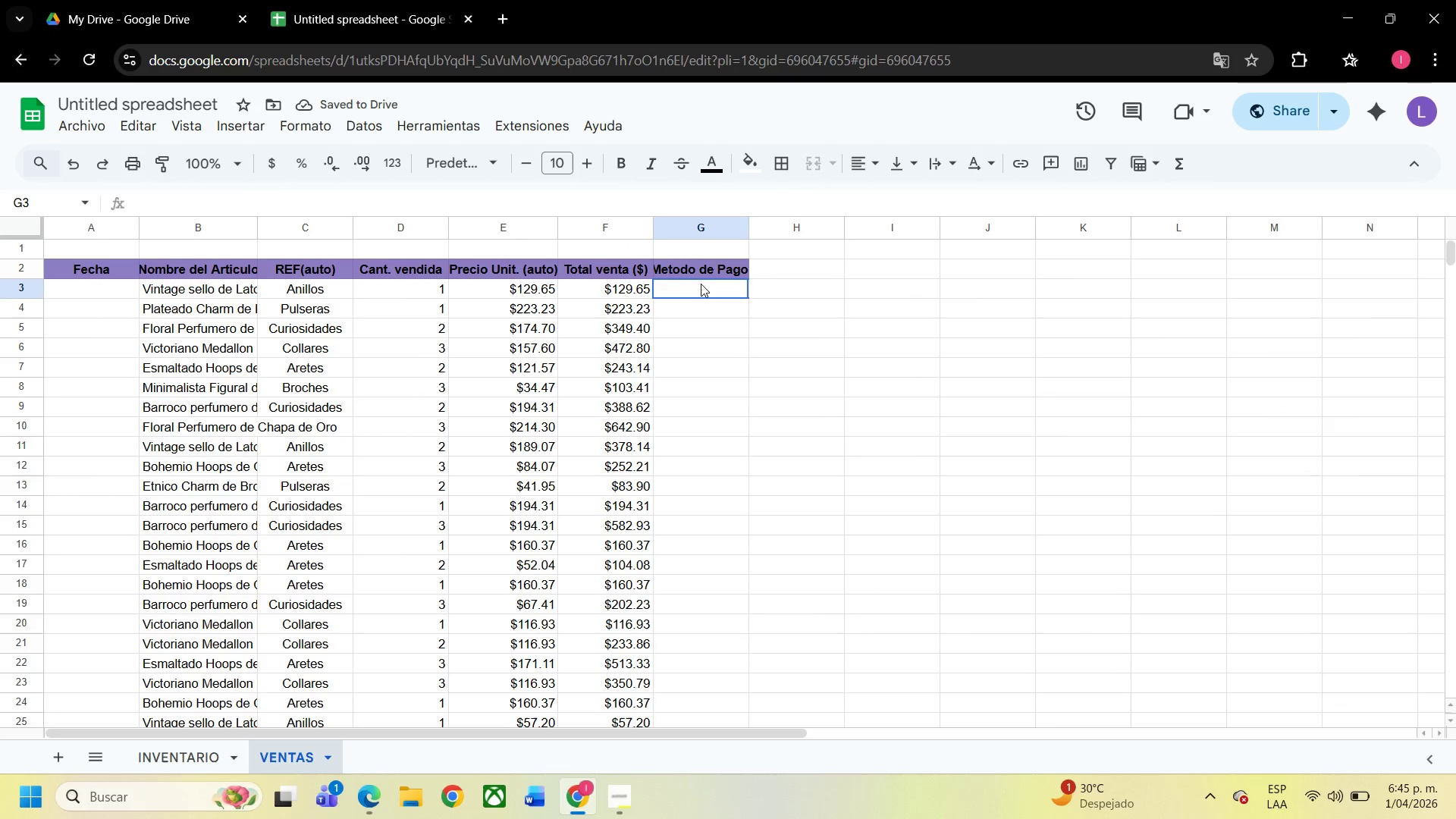 
left_click([701, 284])
 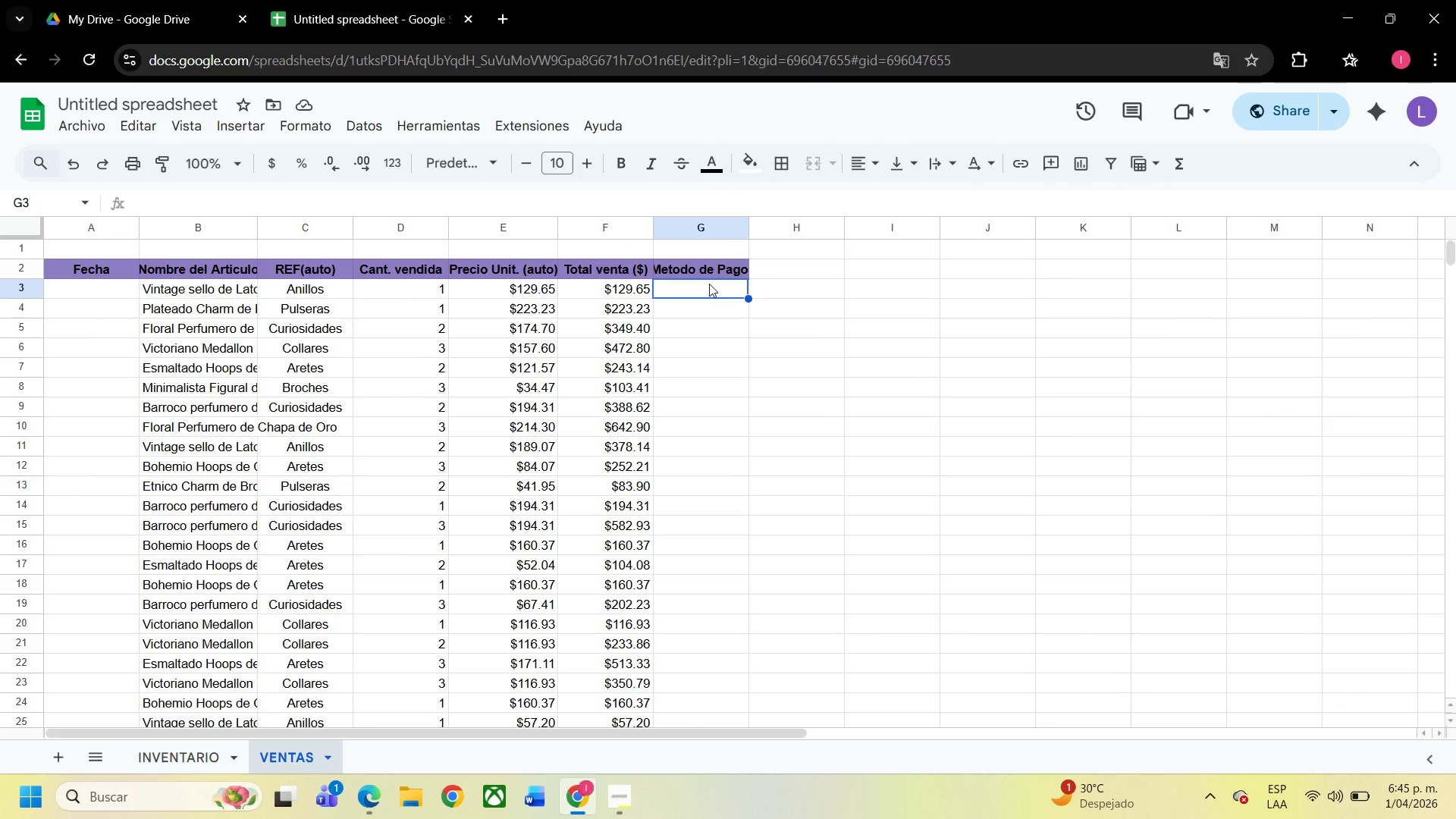 
wait(8.31)
 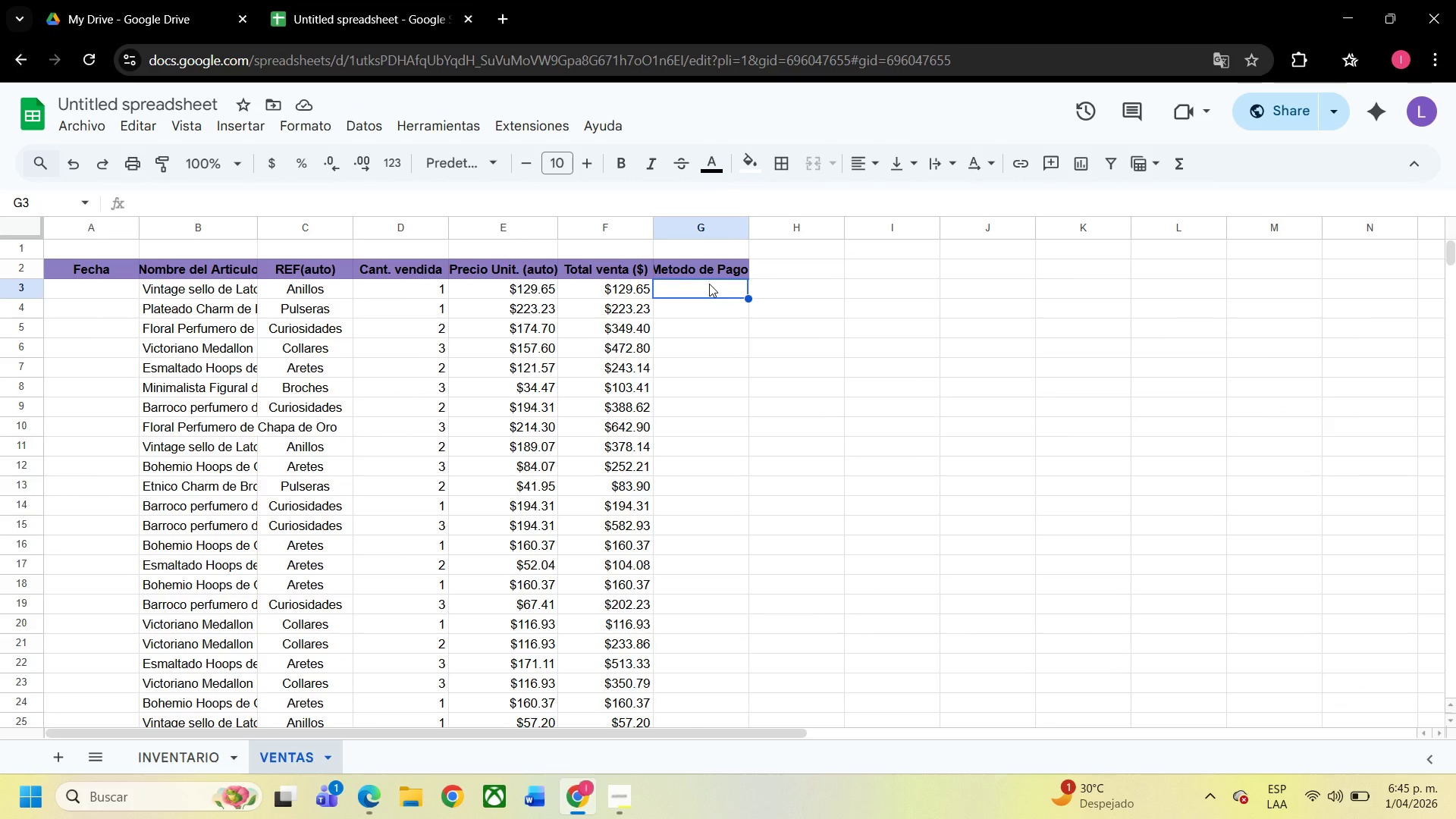 
scroll: coordinate [583, 406], scroll_direction: up, amount: 3.0
 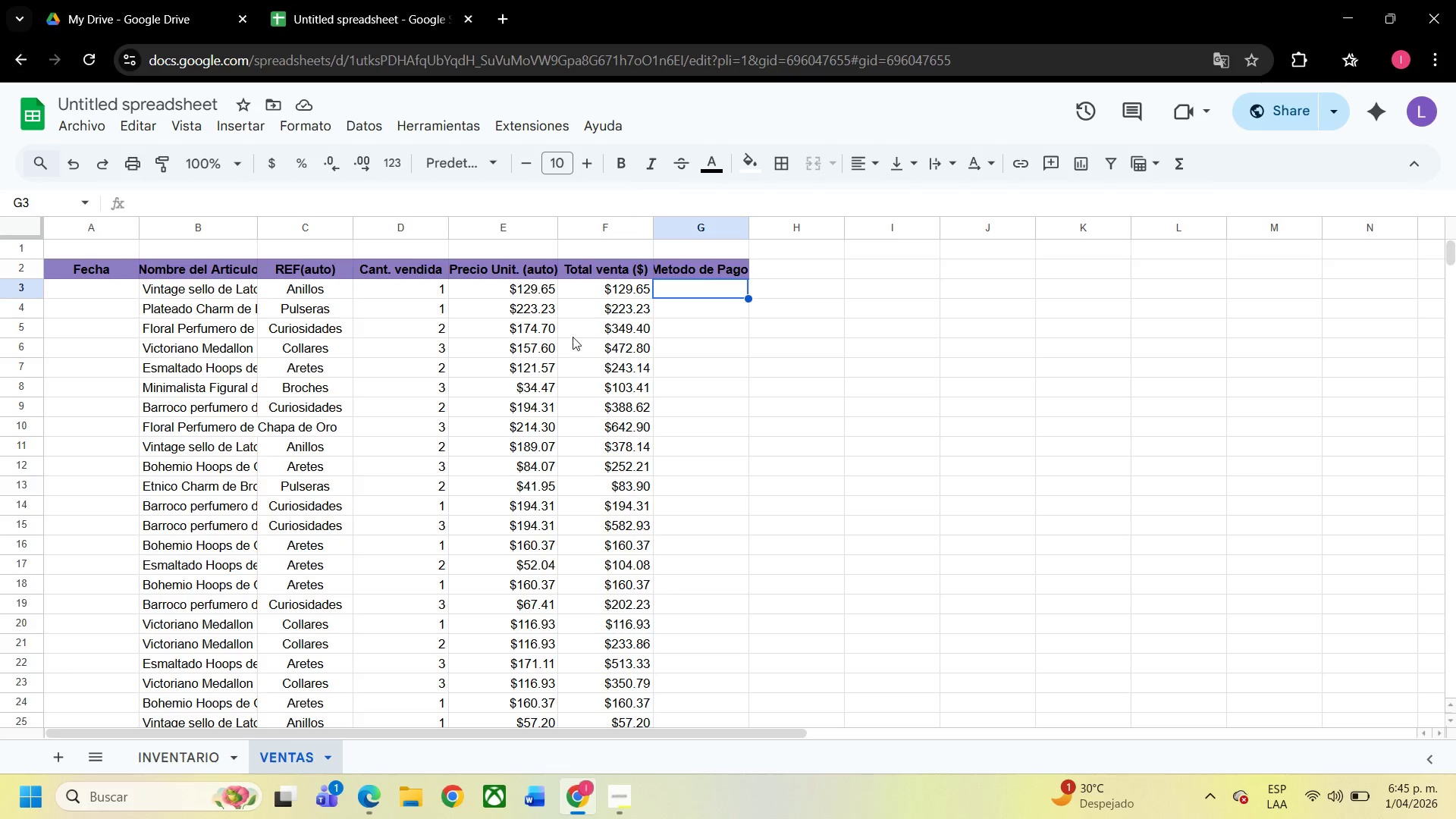 
left_click([573, 337])
 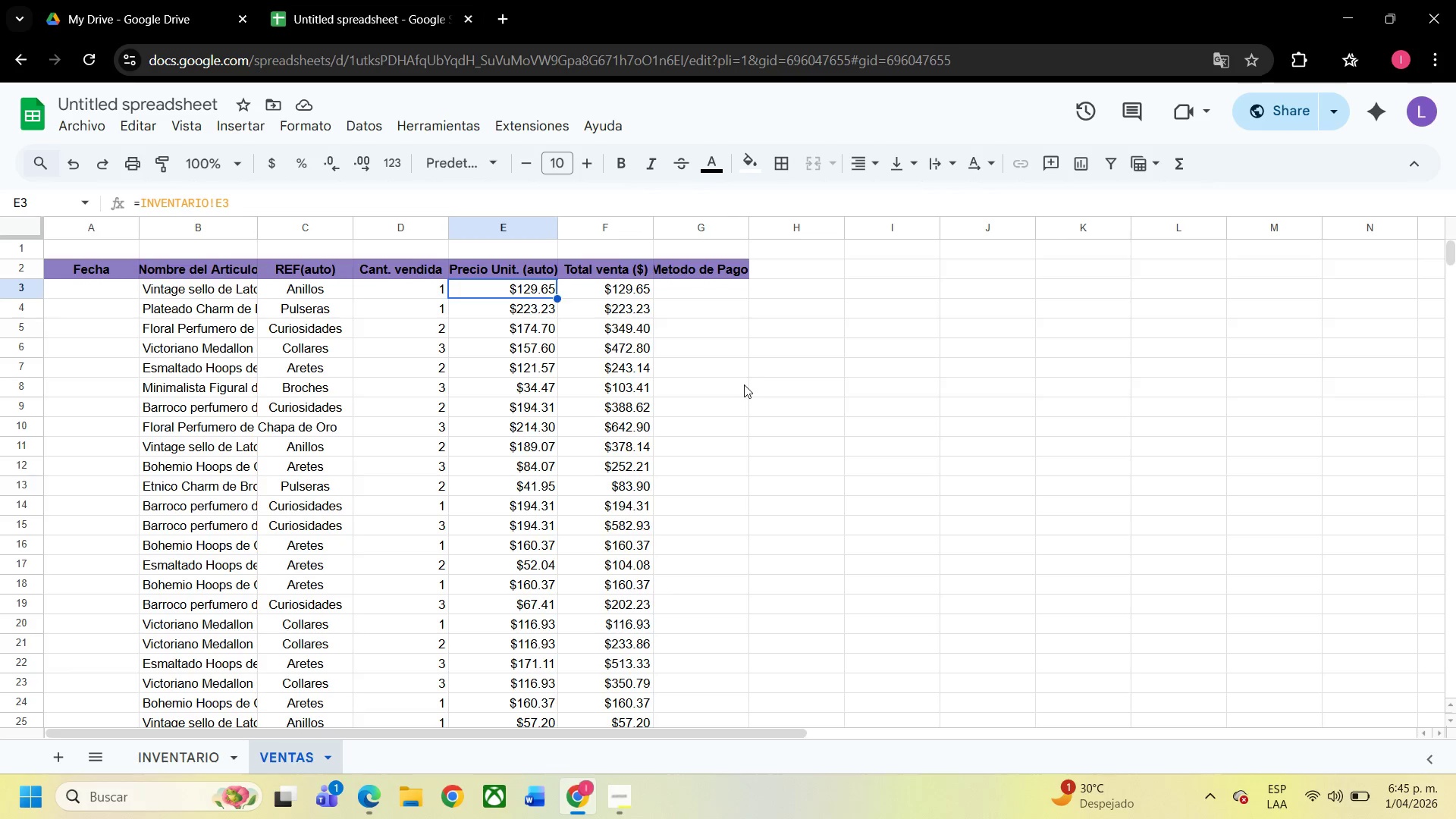 
left_click([742, 373])
 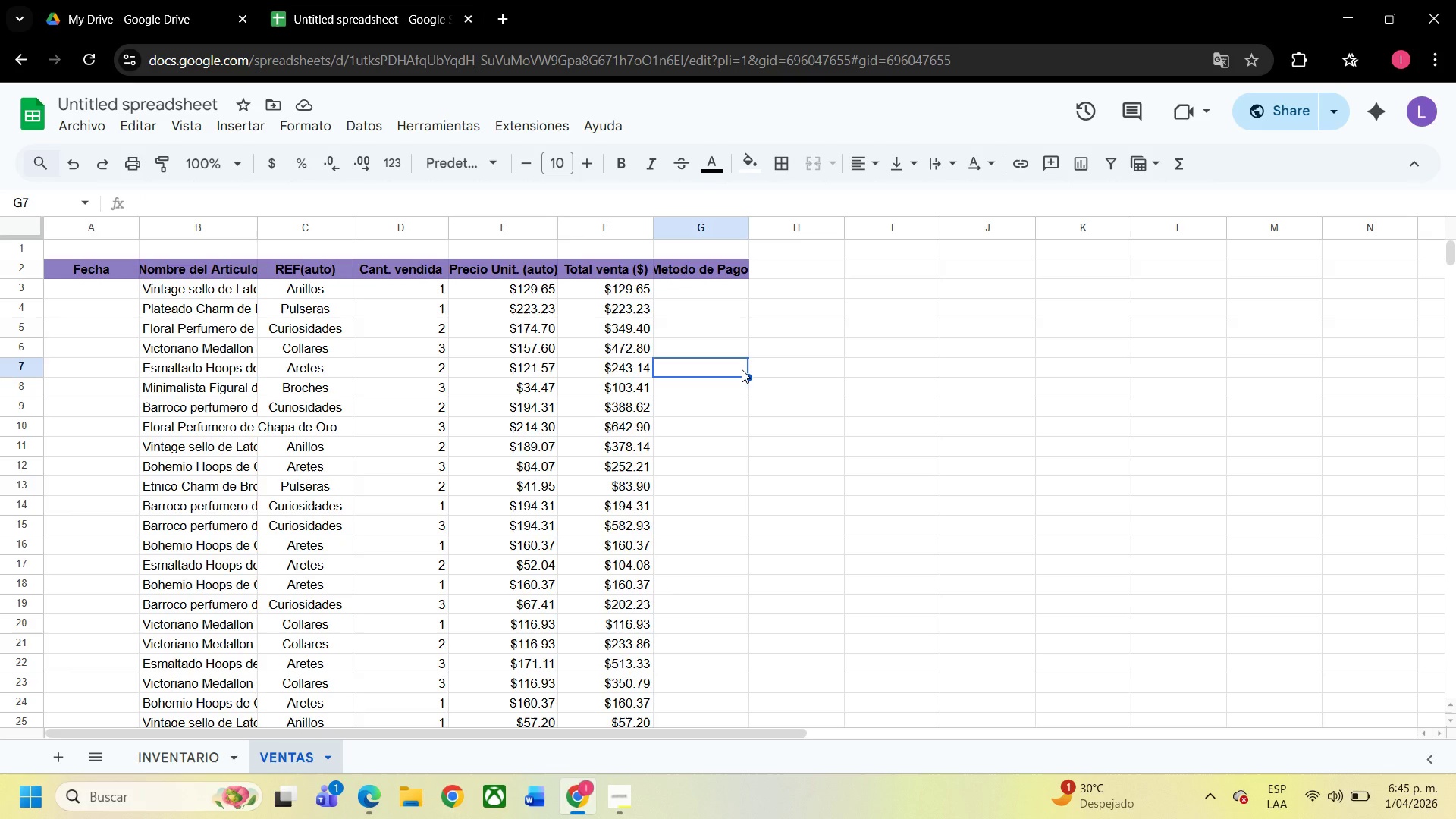 
wait(8.59)
 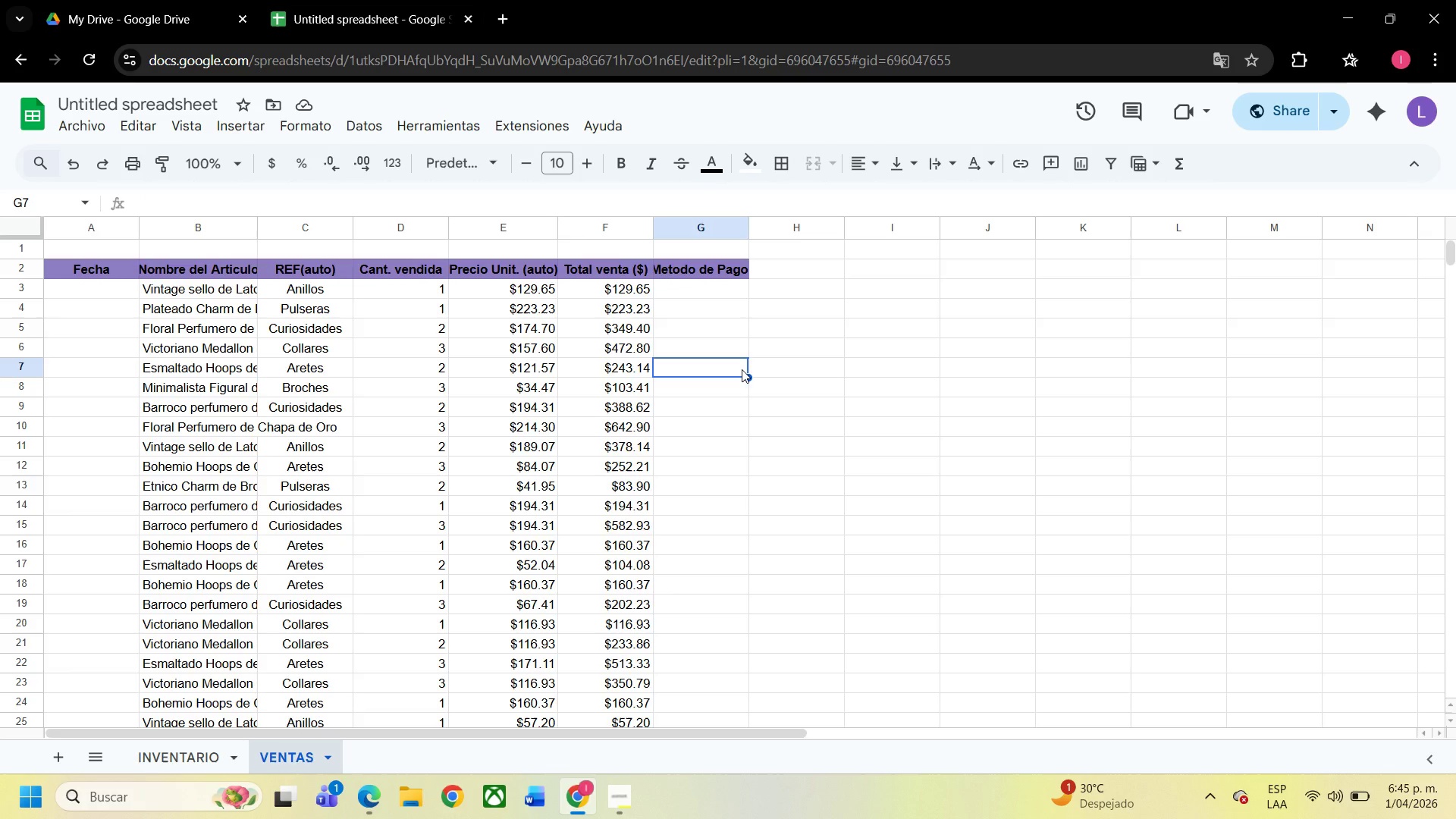 
left_click([617, 372])
 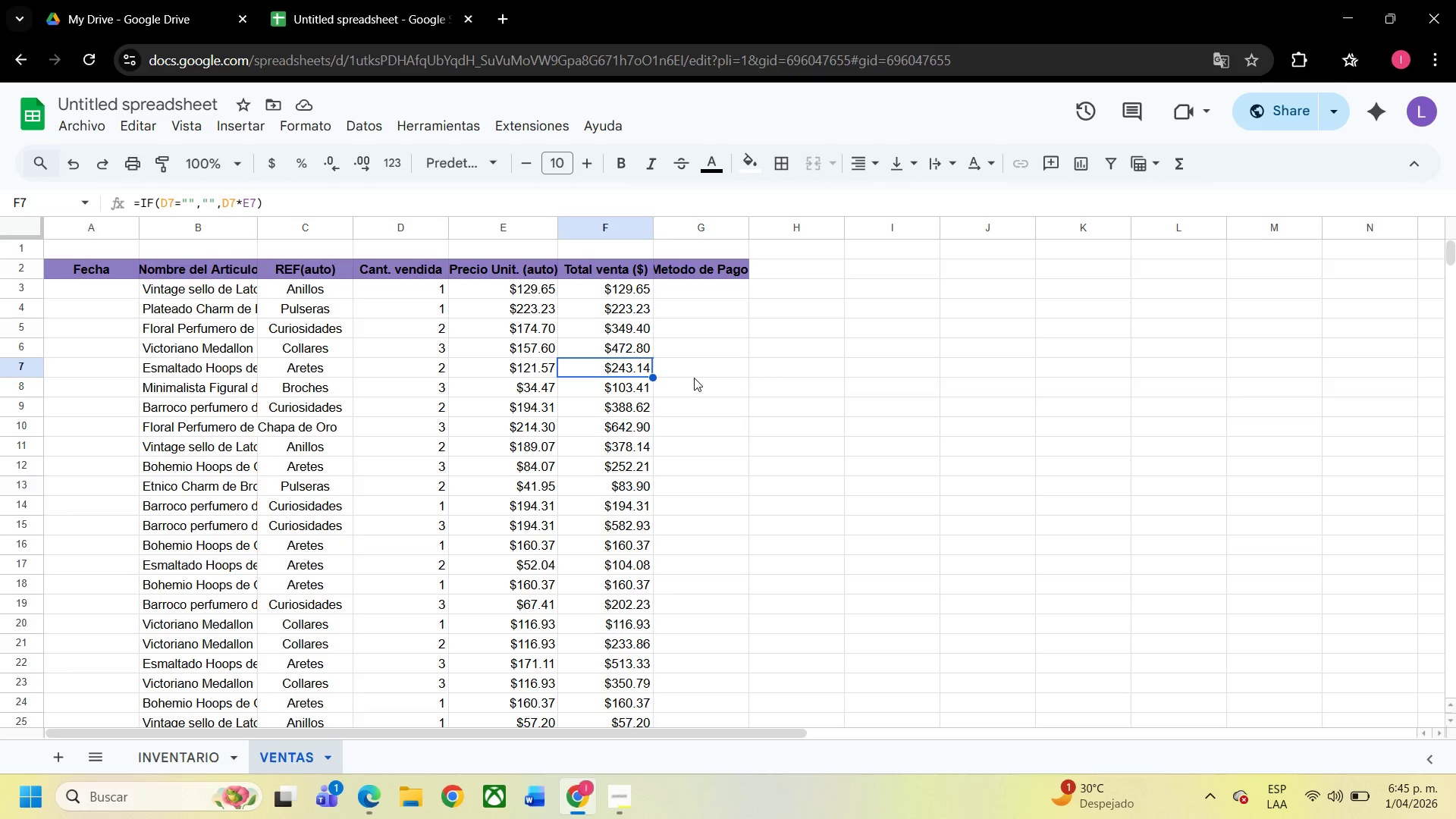 
left_click([695, 369])
 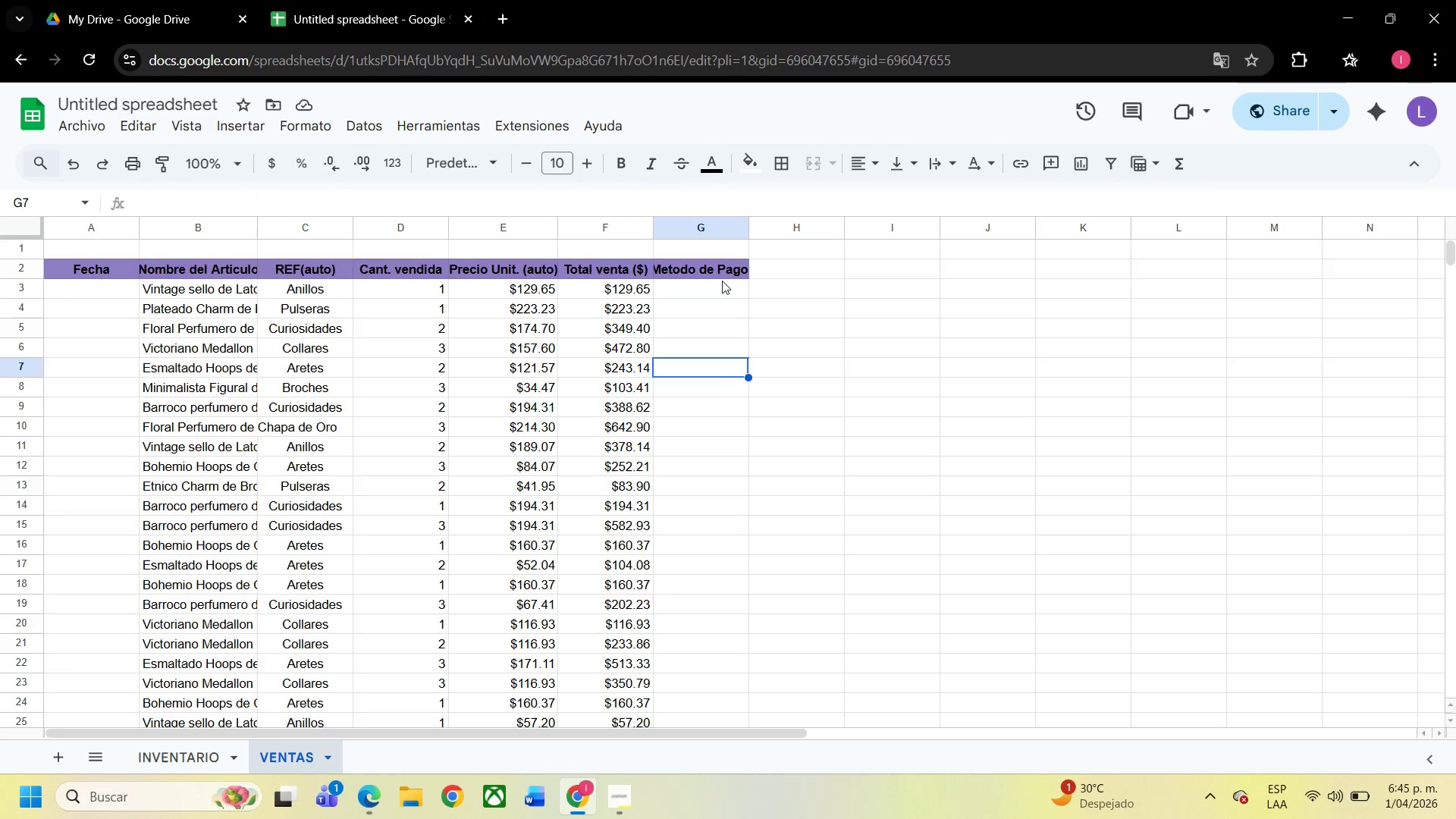 
left_click([722, 281])
 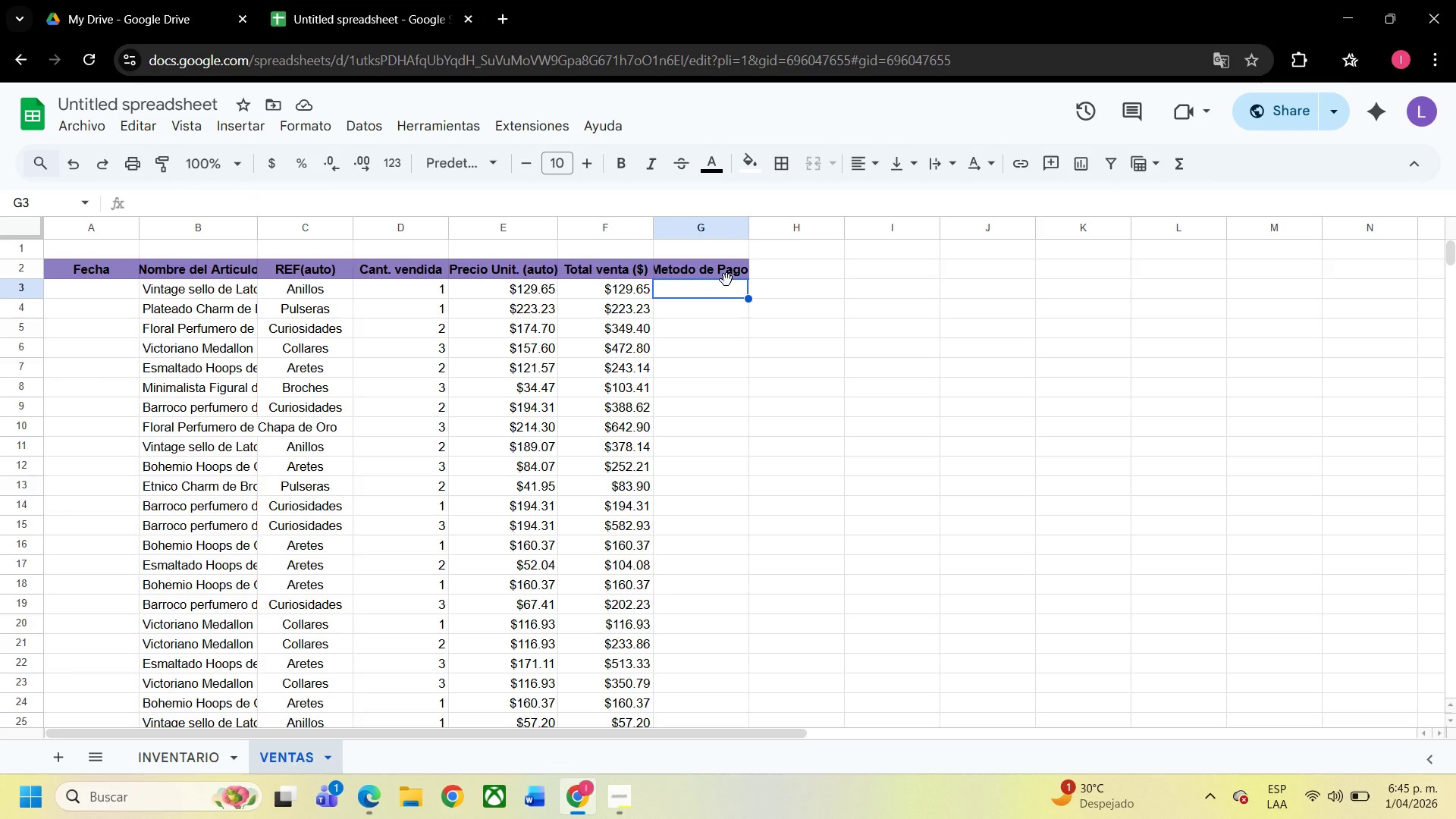 
wait(7.56)
 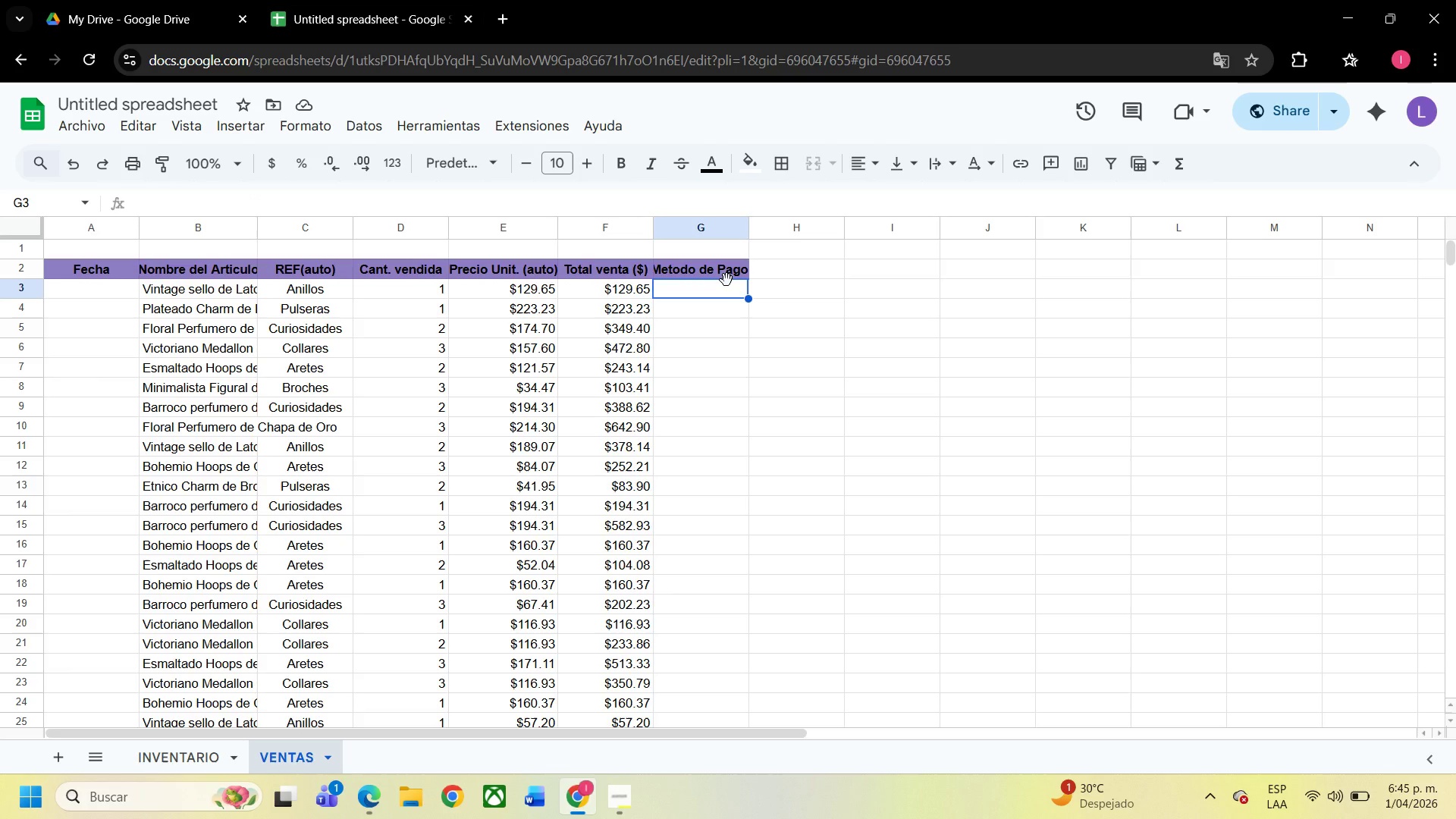 
left_click([729, 278])
 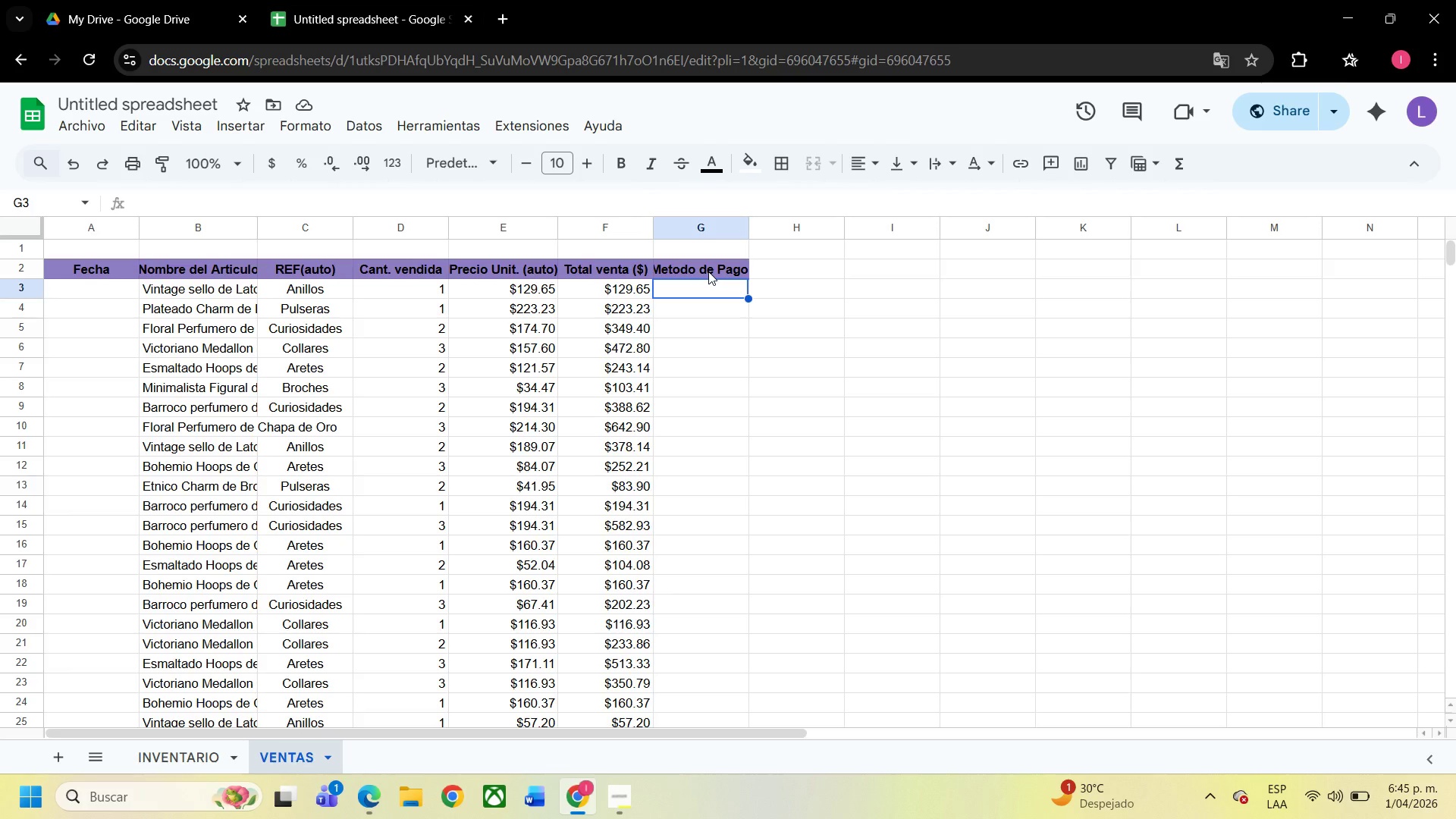 
left_click([708, 271])
 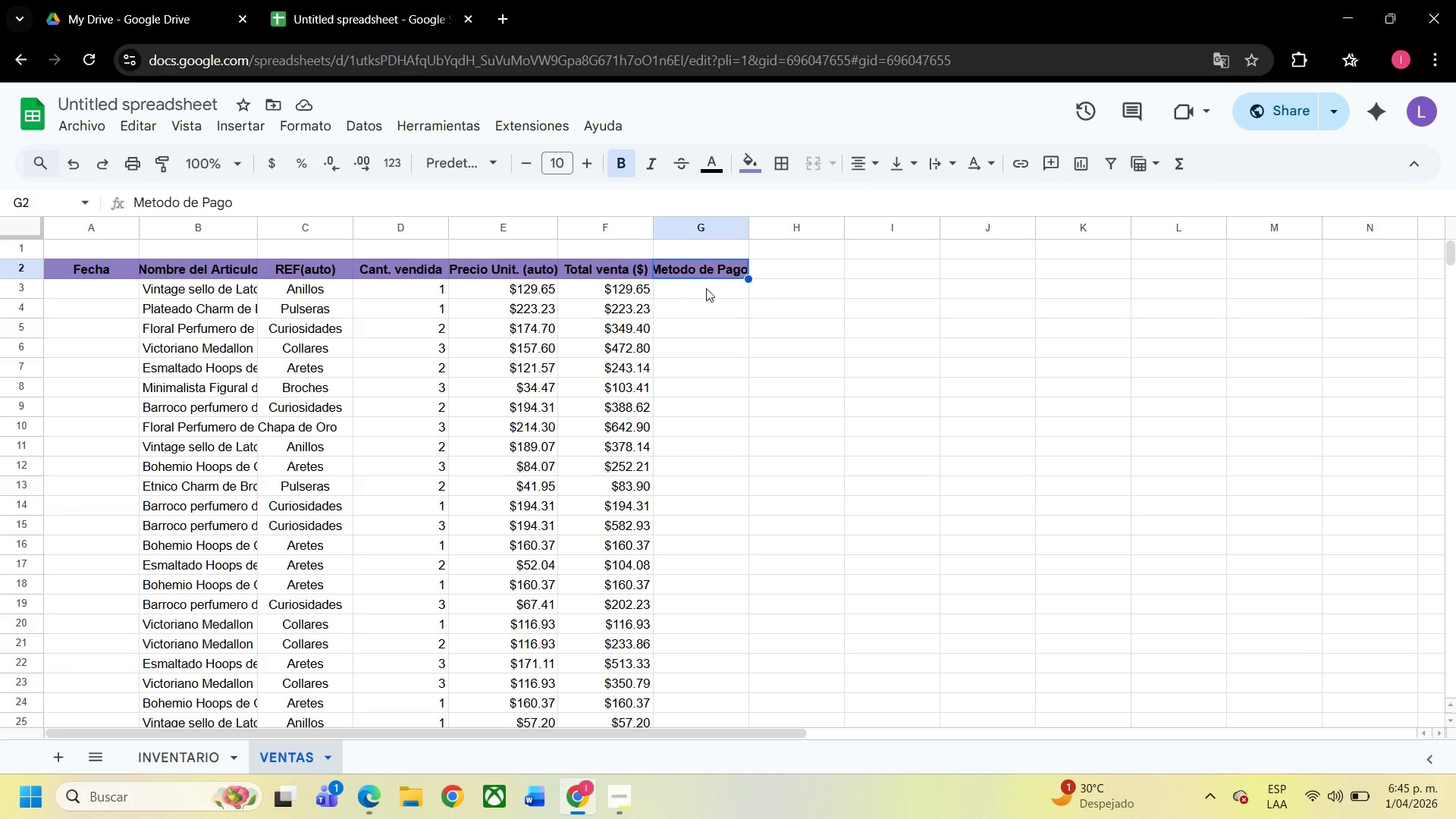 
left_click([719, 290])
 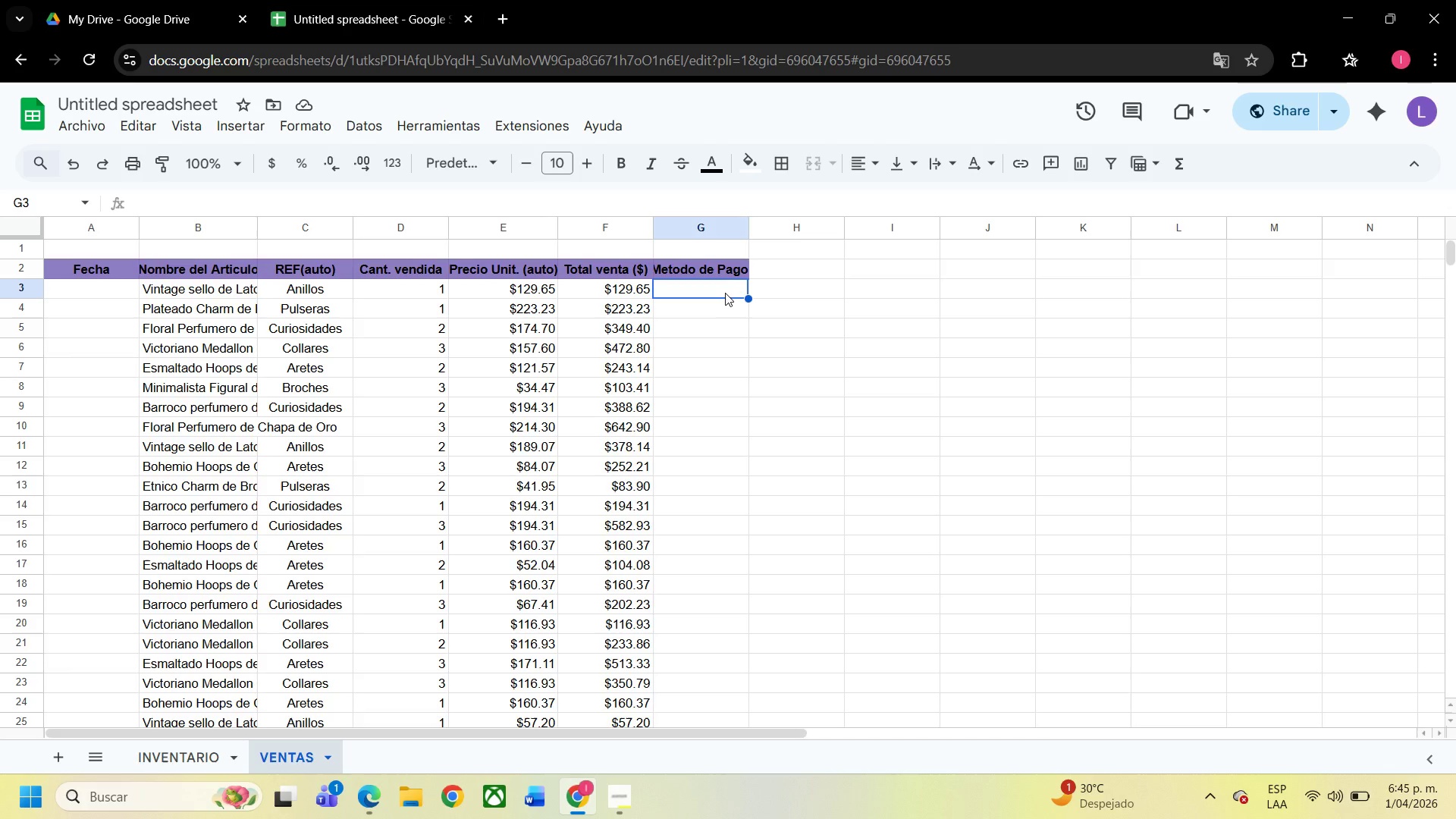 
wait(5.33)
 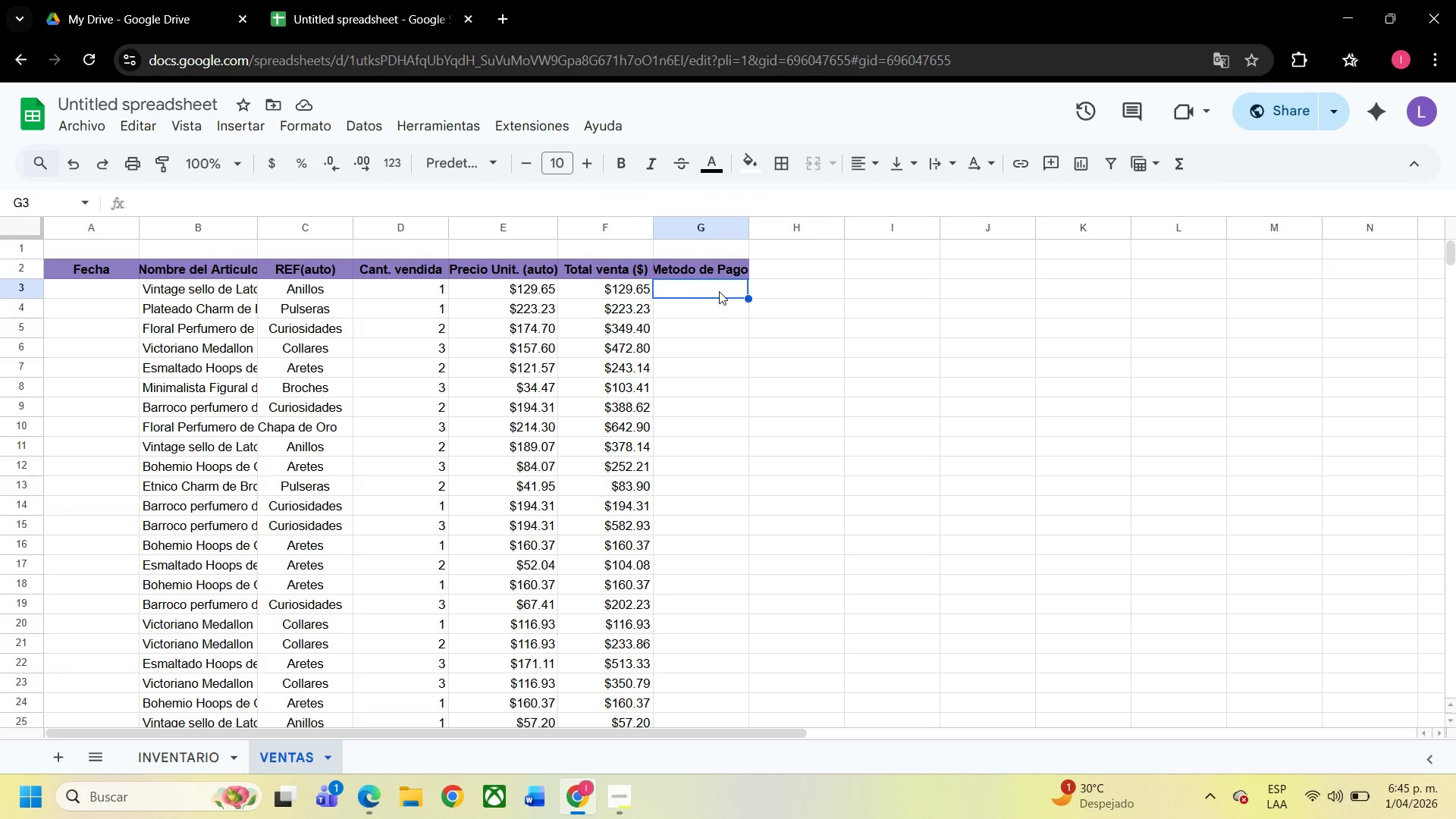 
key(Backspace)
 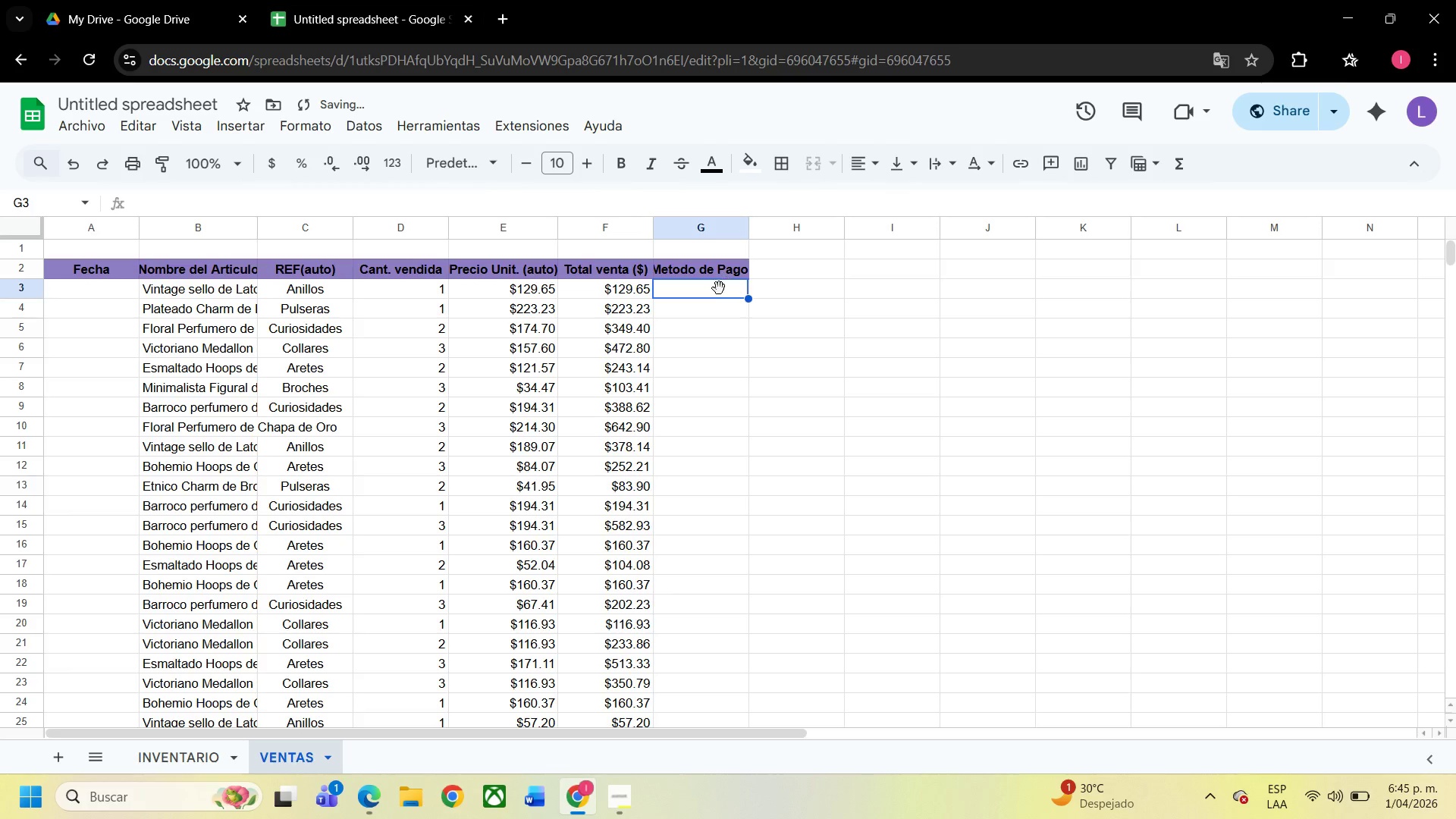 
left_click([714, 418])
 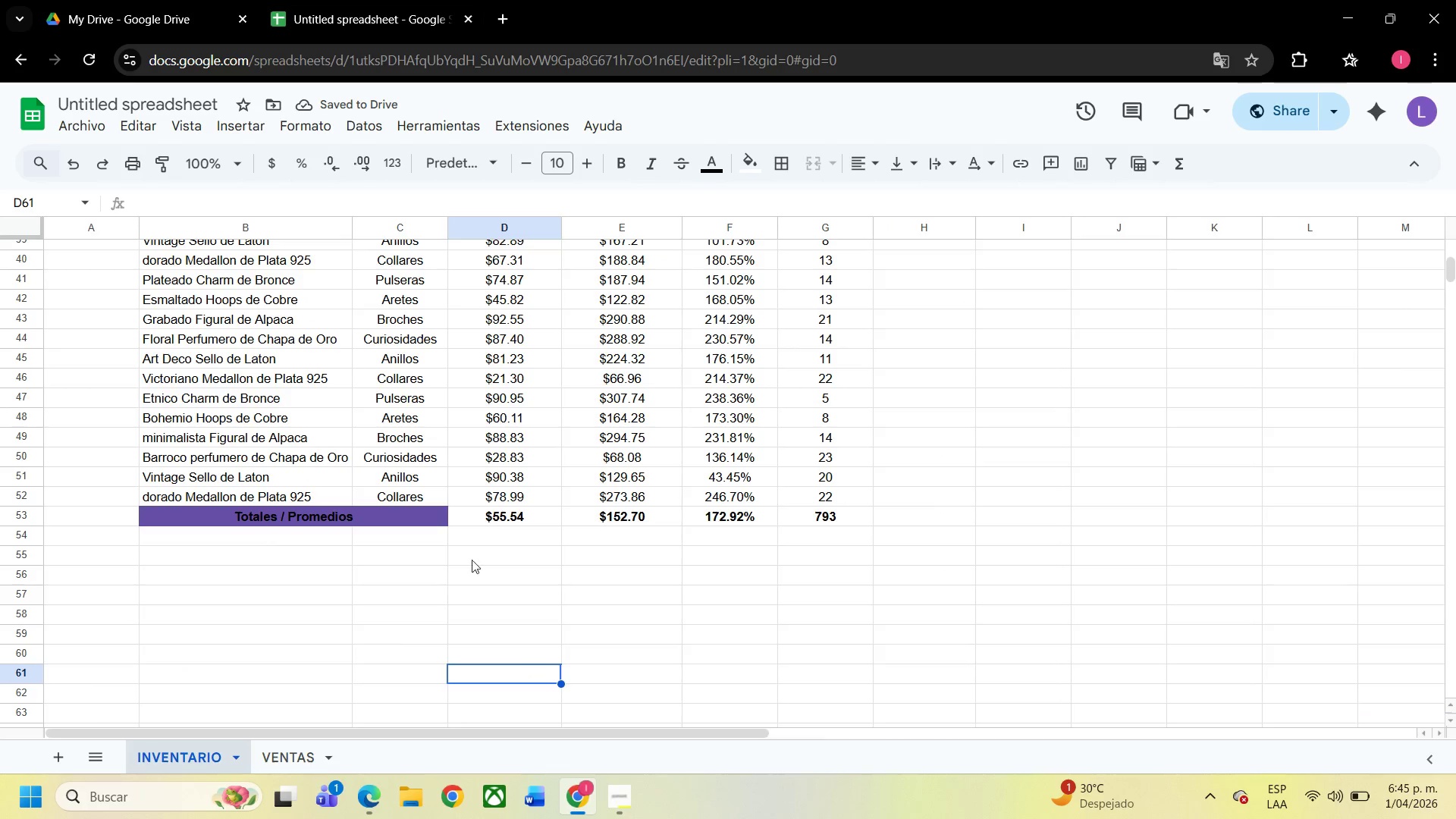 
scroll: coordinate [704, 542], scroll_direction: up, amount: 12.0
 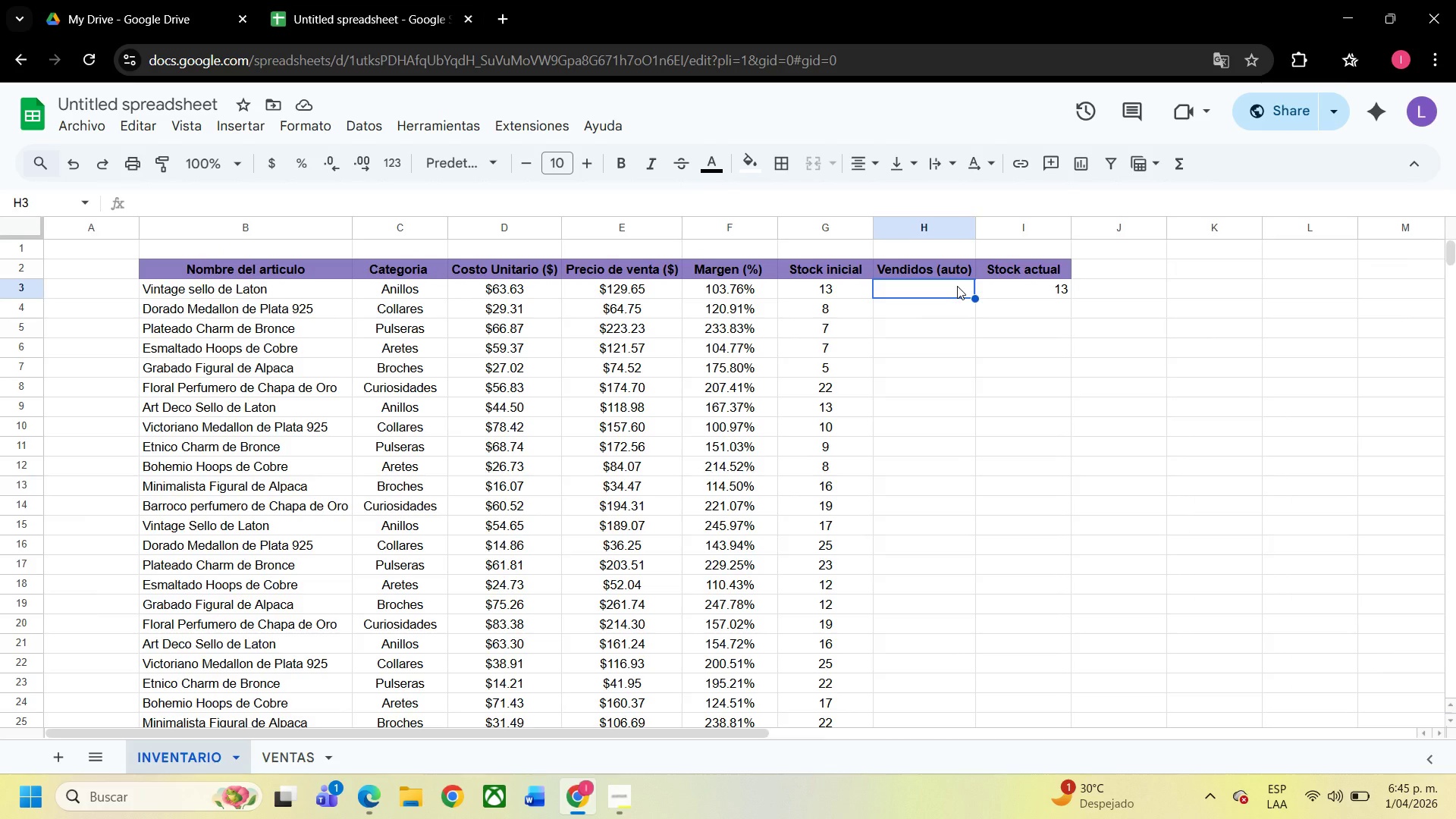 
wait(6.52)
 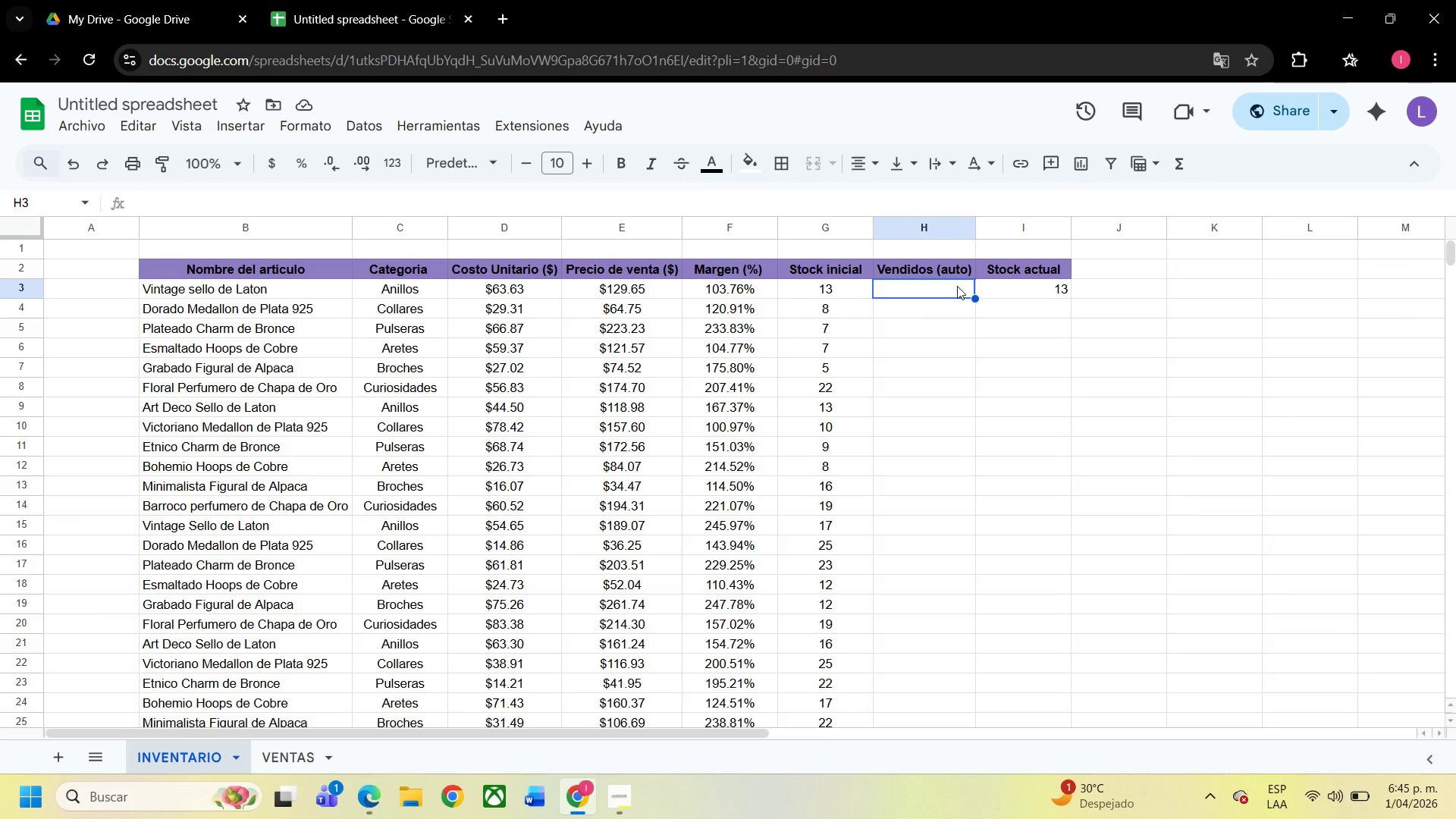 
left_click([610, 811])